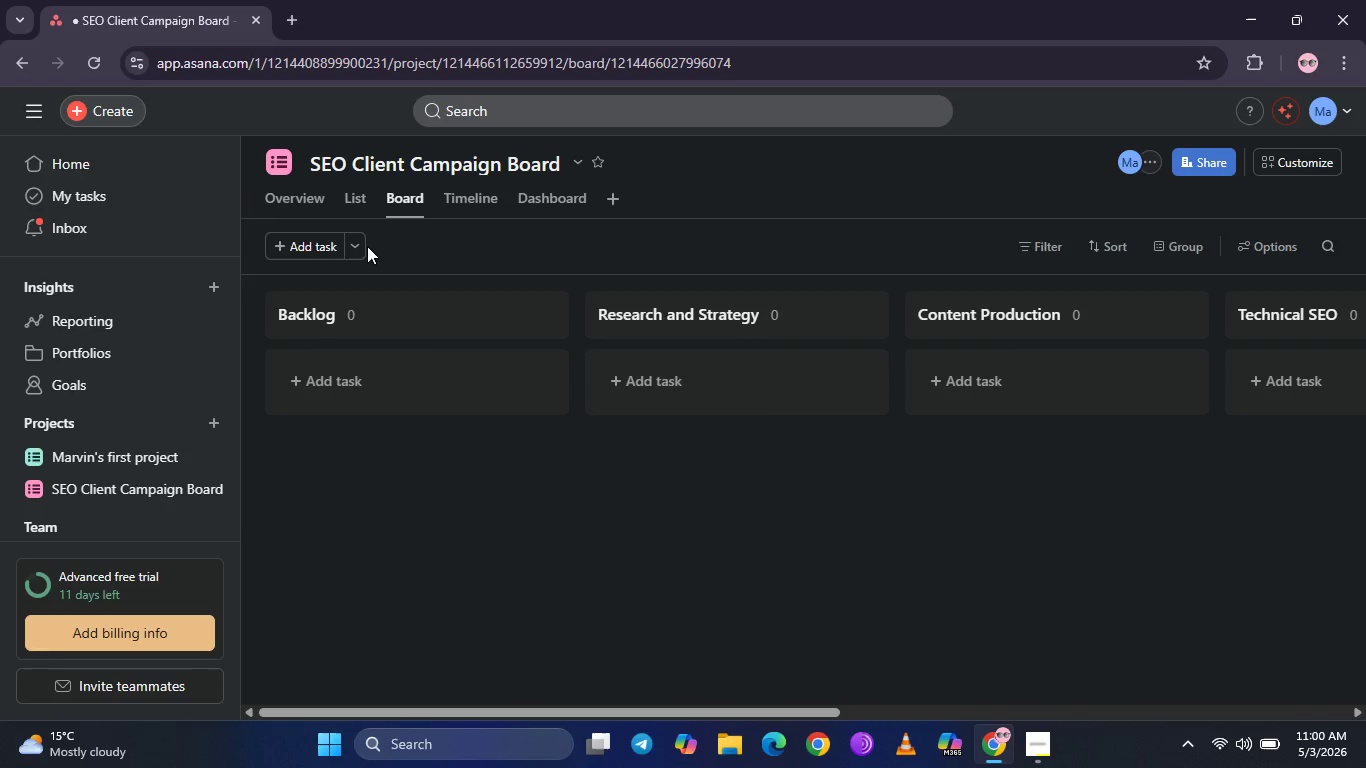 
double_click([359, 246])
 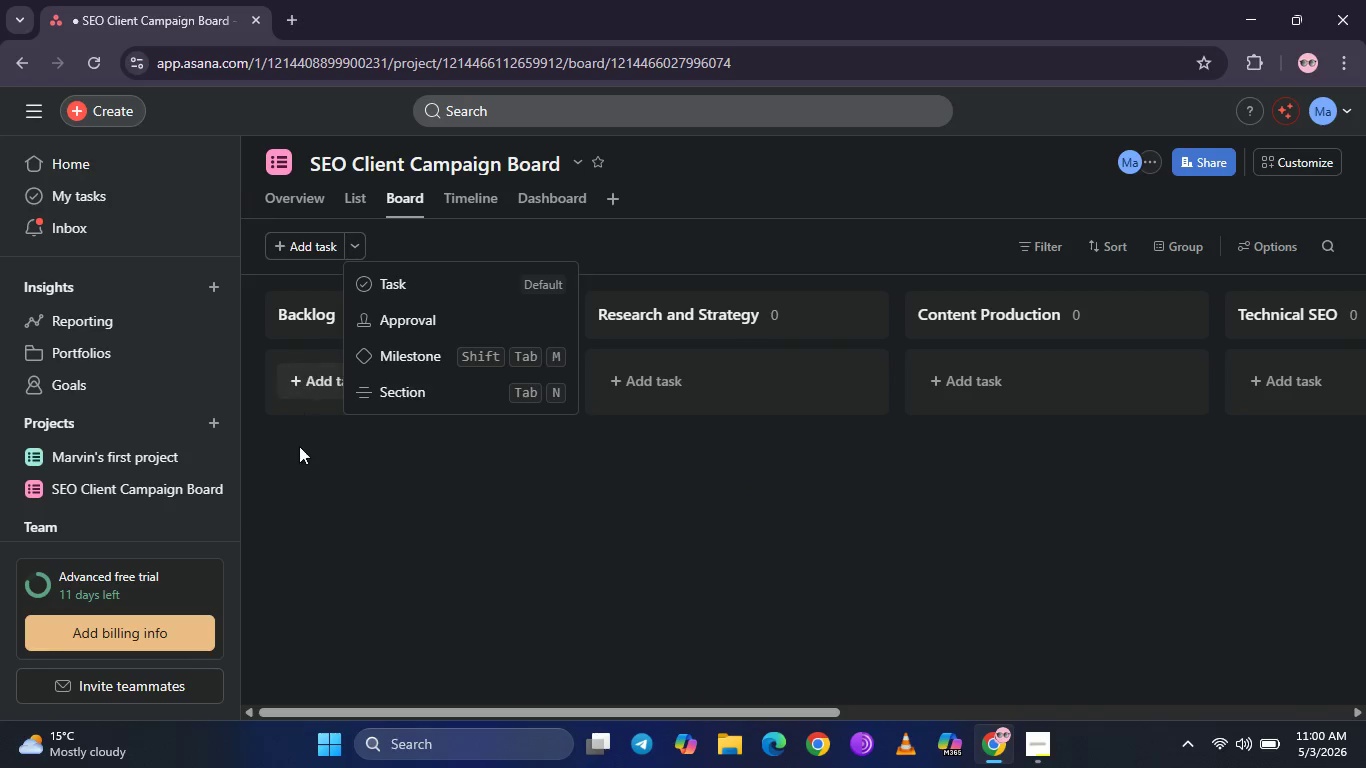 
left_click([294, 455])
 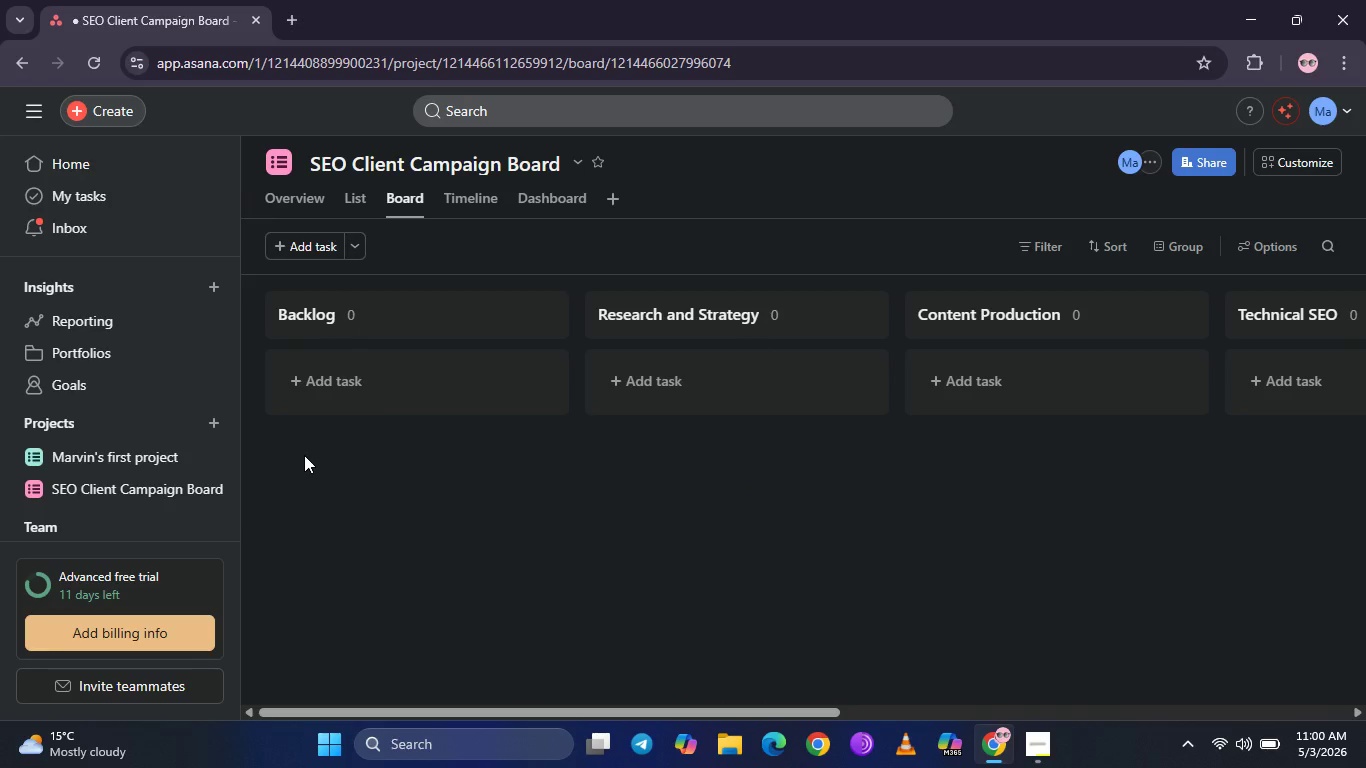 
wait(7.73)
 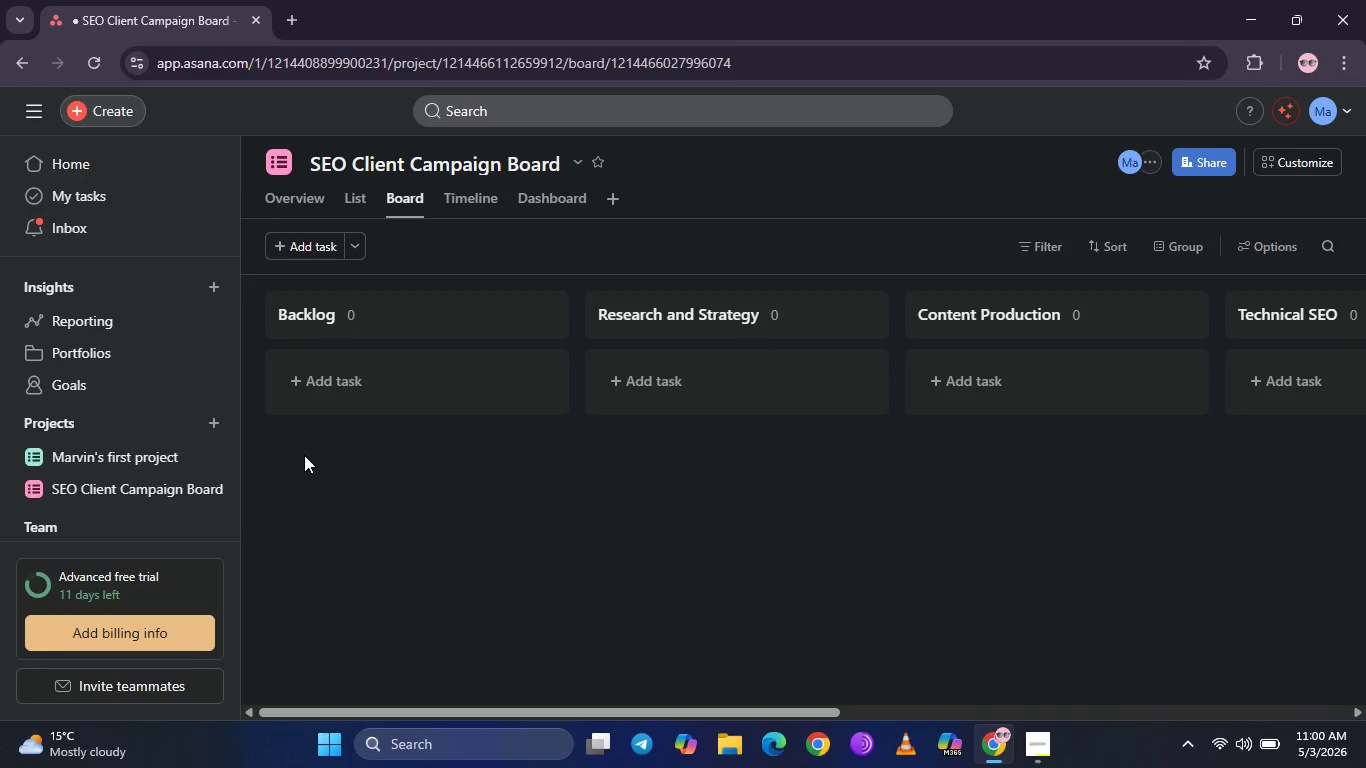 
left_click([625, 192])
 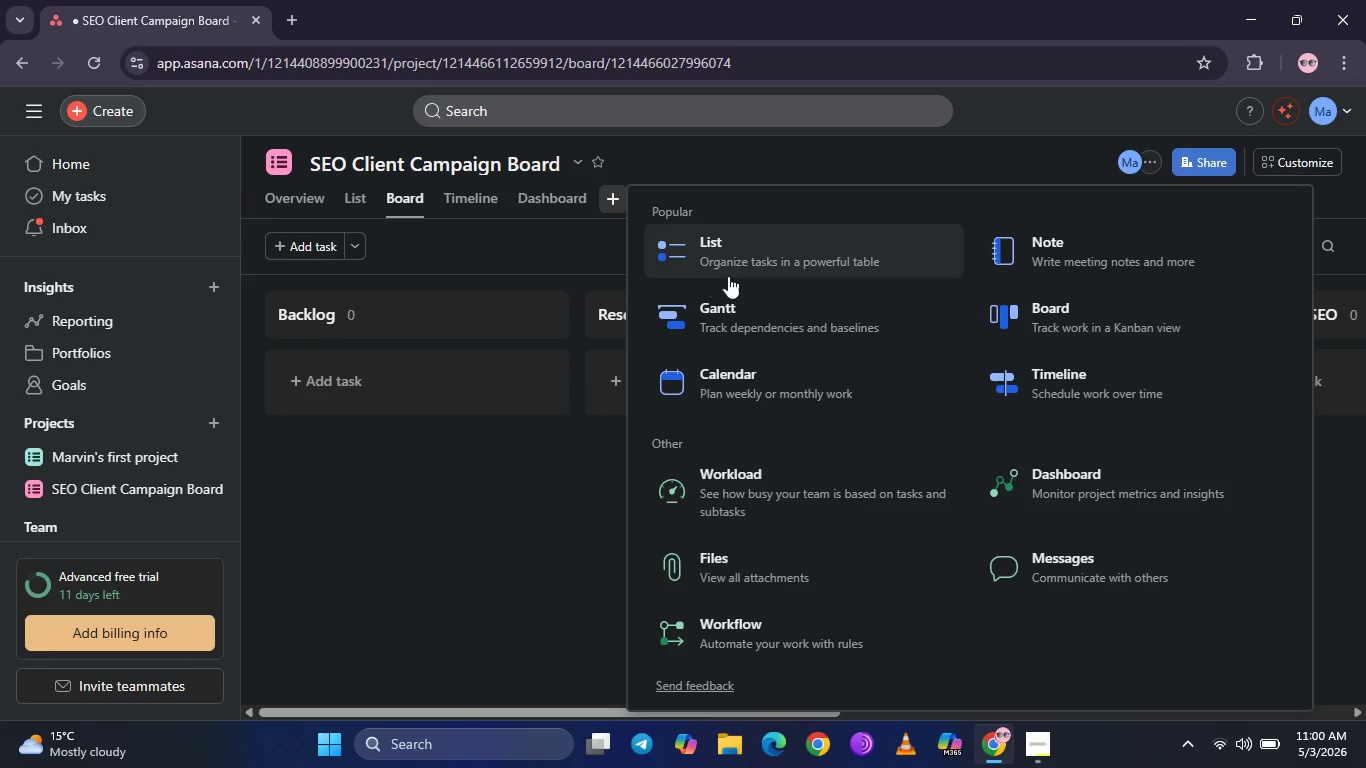 
scroll: coordinate [776, 377], scroll_direction: down, amount: 2.0
 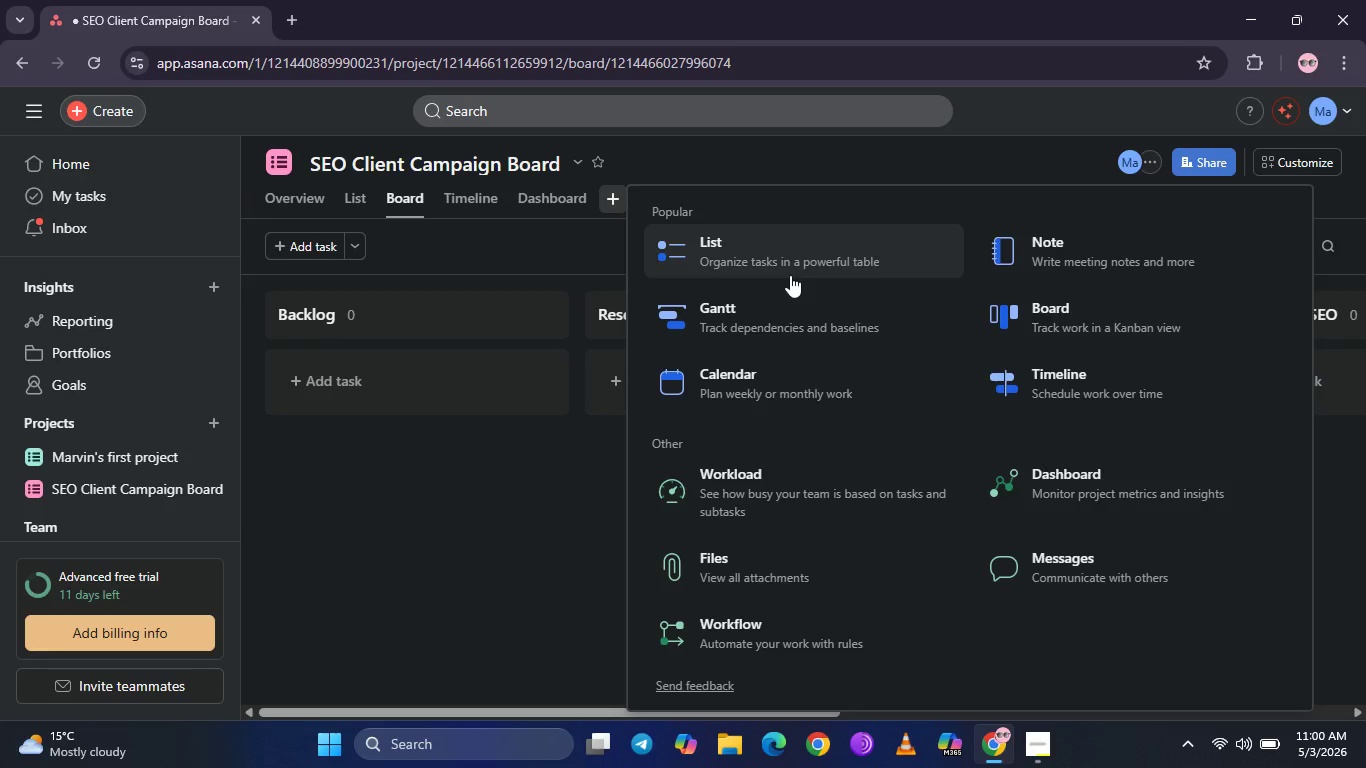 
wait(13.48)
 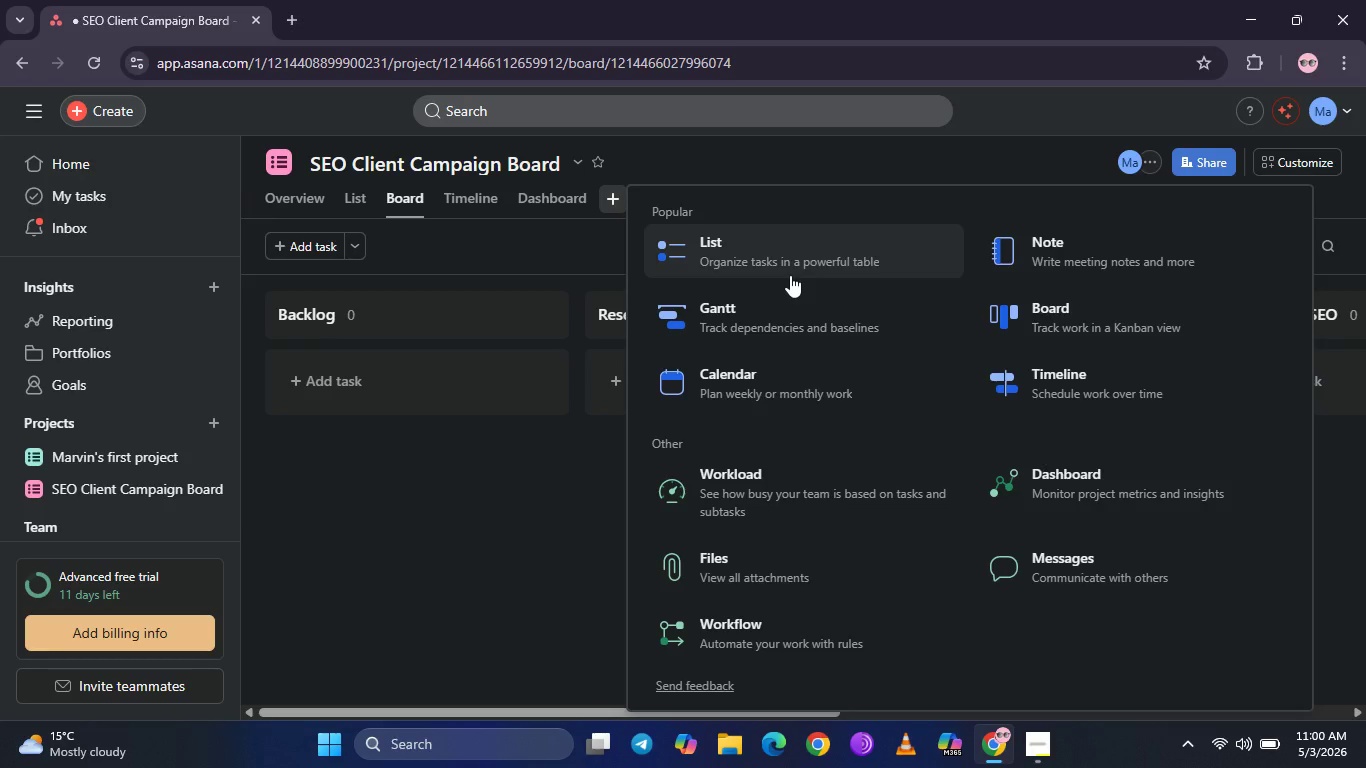 
scroll: coordinate [749, 432], scroll_direction: down, amount: 2.0
 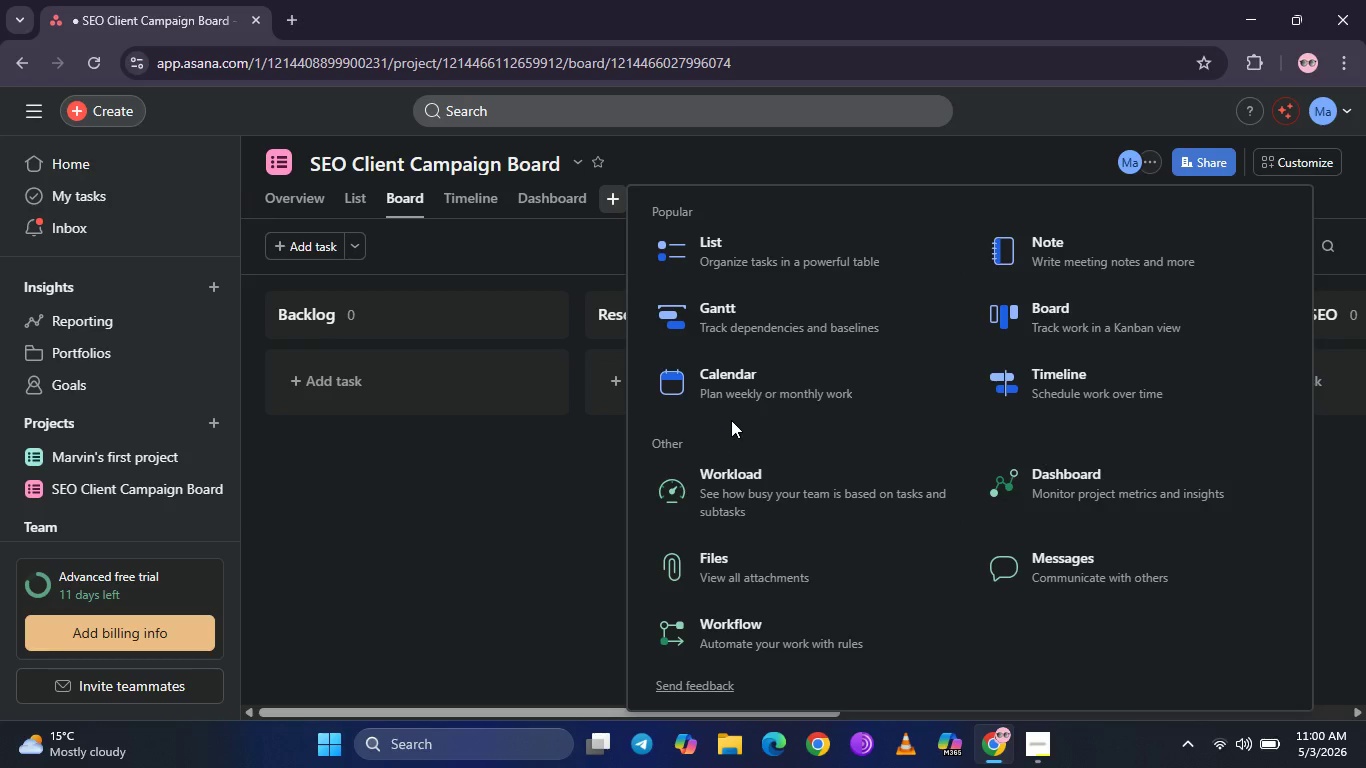 
scroll: coordinate [985, 445], scroll_direction: up, amount: 1.0
 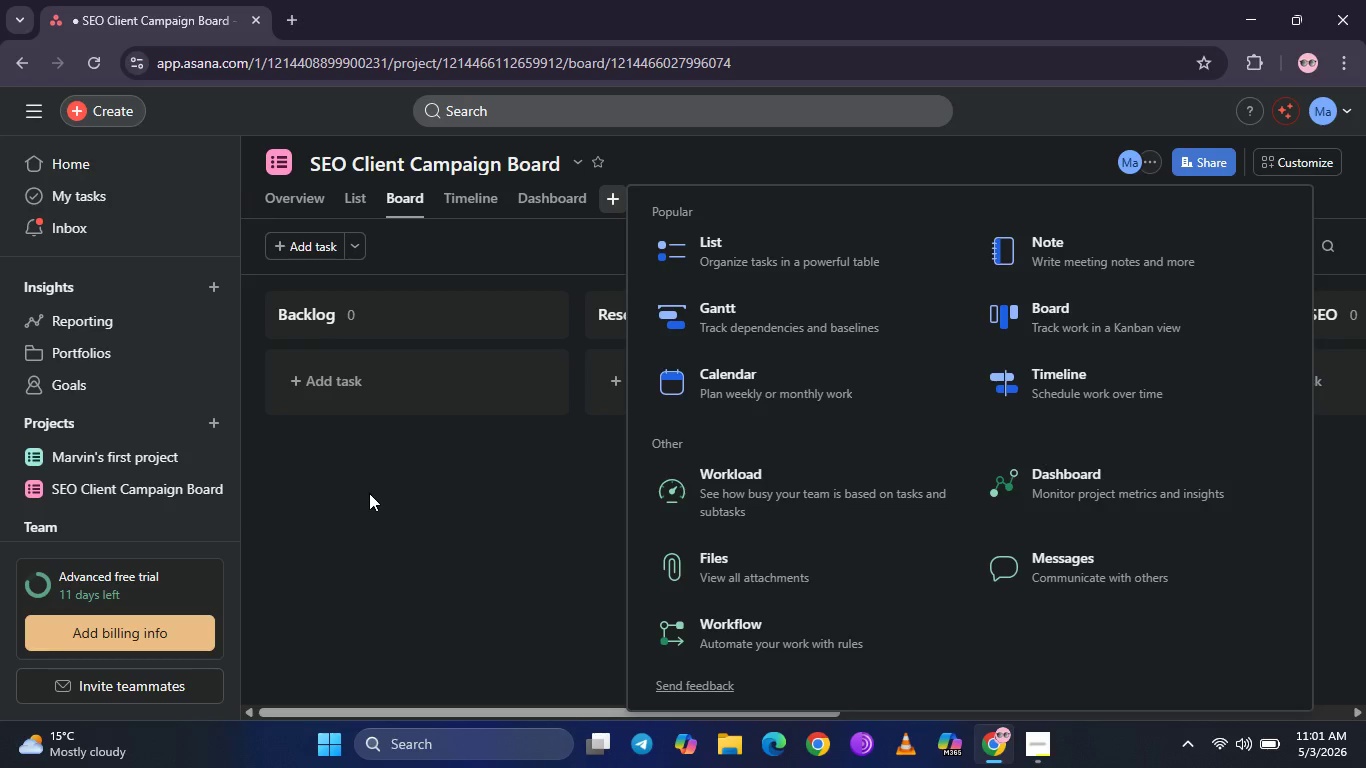 
wait(40.5)
 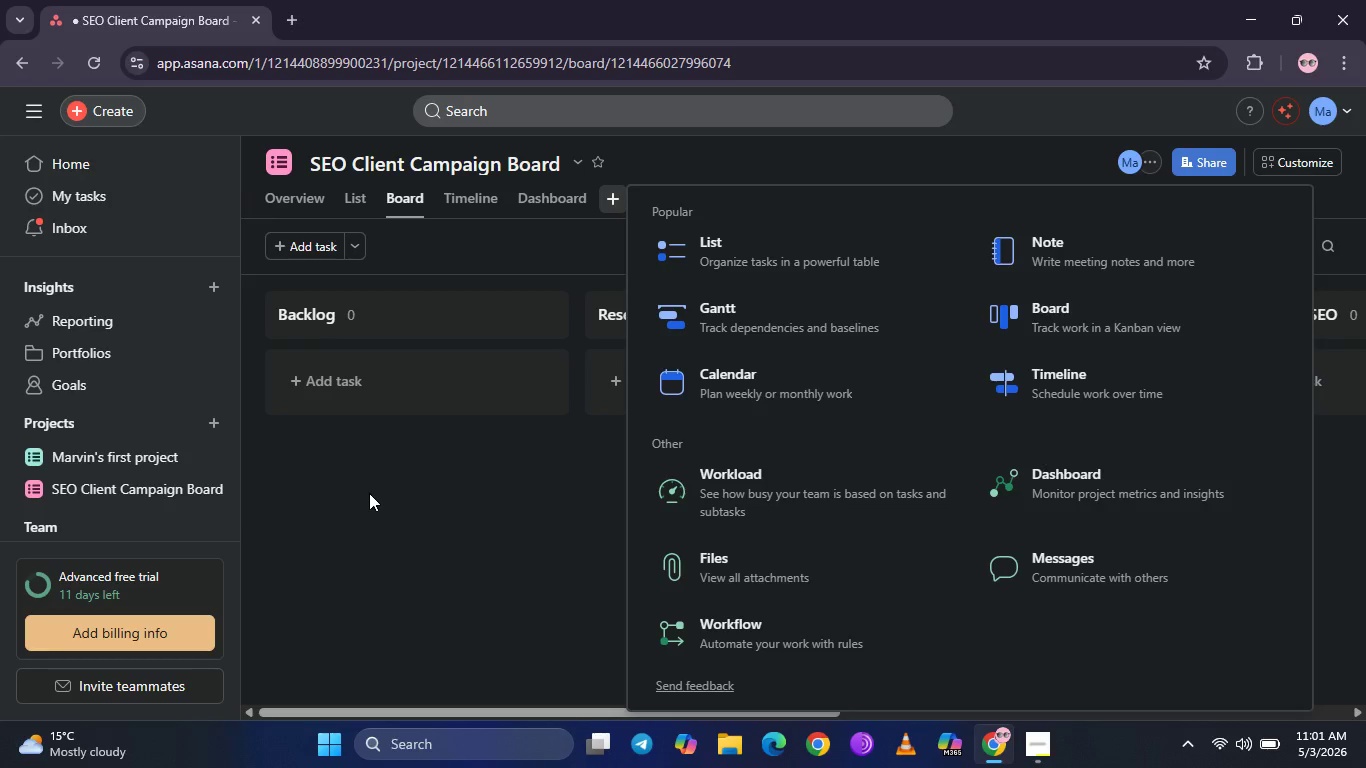 
scroll: coordinate [827, 473], scroll_direction: down, amount: 2.0
 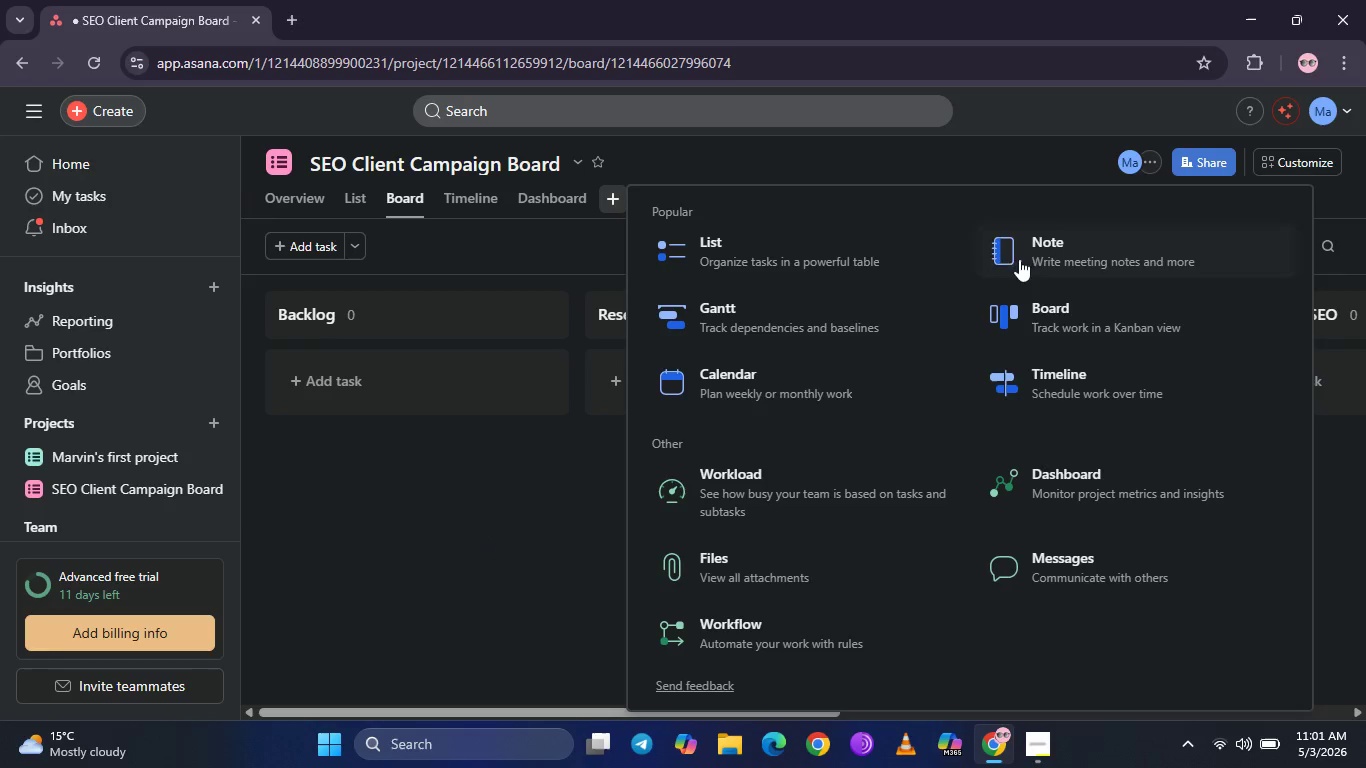 
left_click([523, 534])
 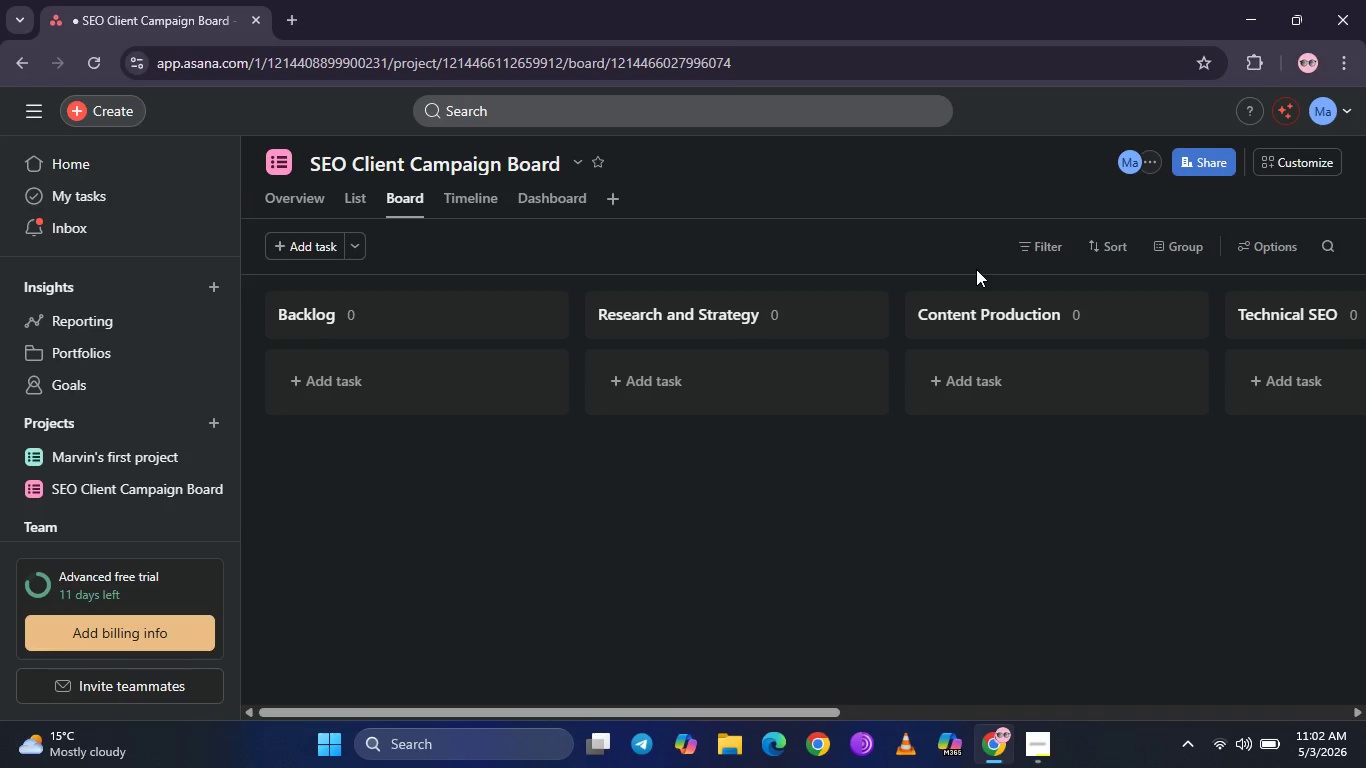 
wait(33.11)
 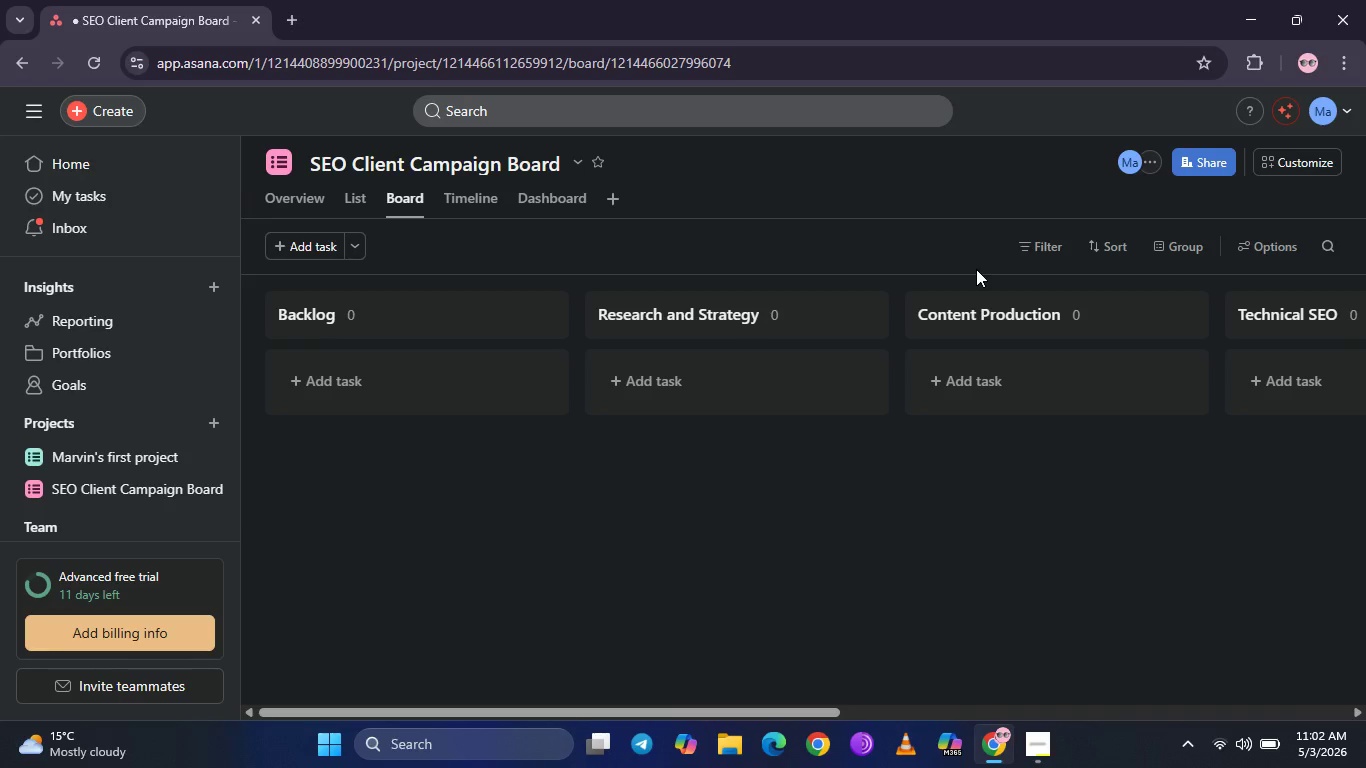 
left_click([1331, 167])
 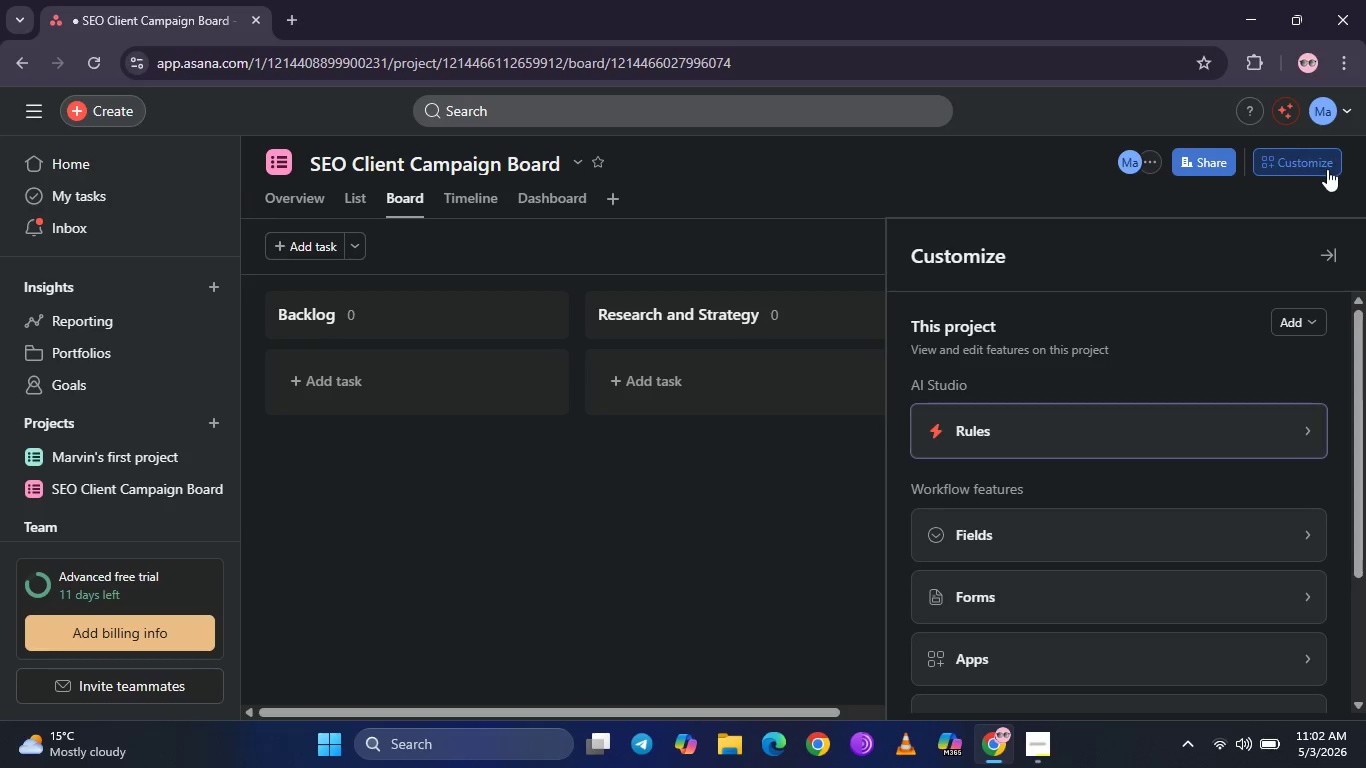 
wait(6.67)
 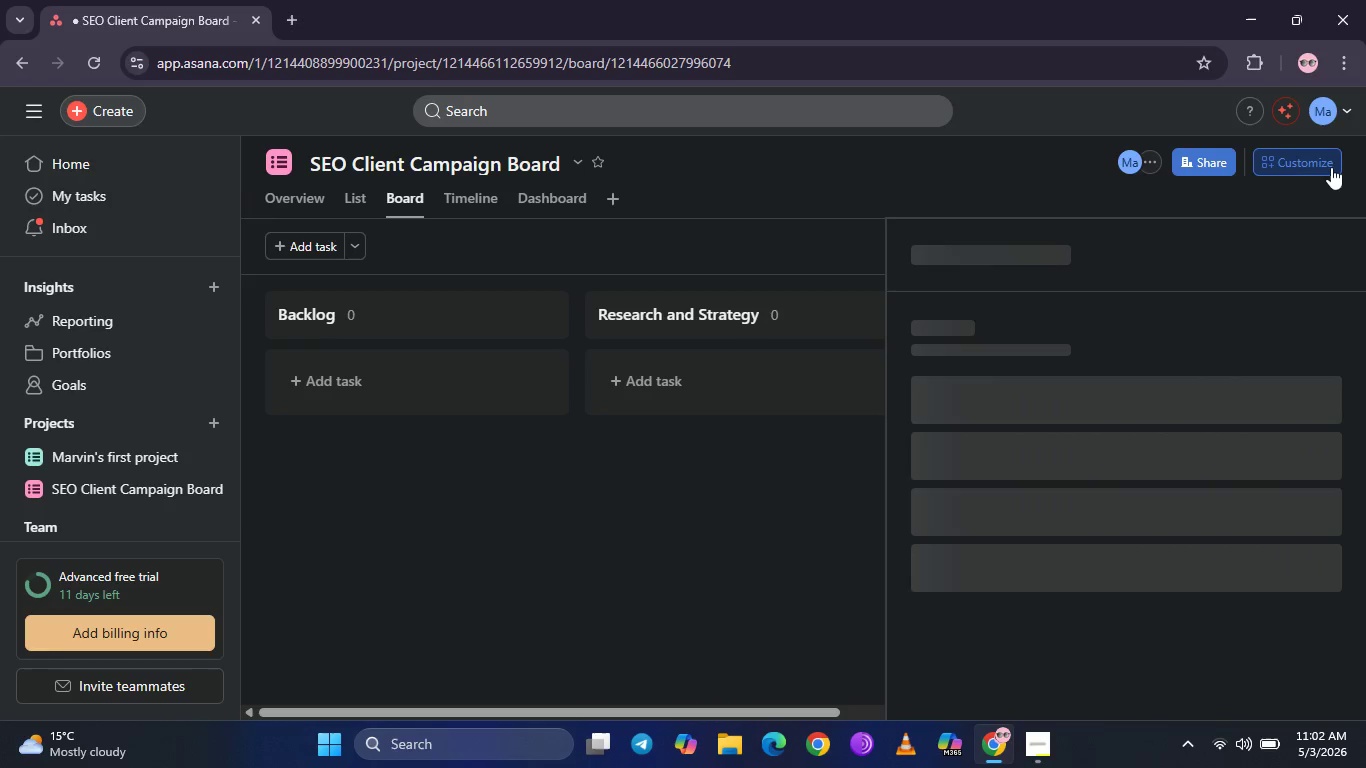 
scroll: coordinate [1253, 334], scroll_direction: down, amount: 2.0
 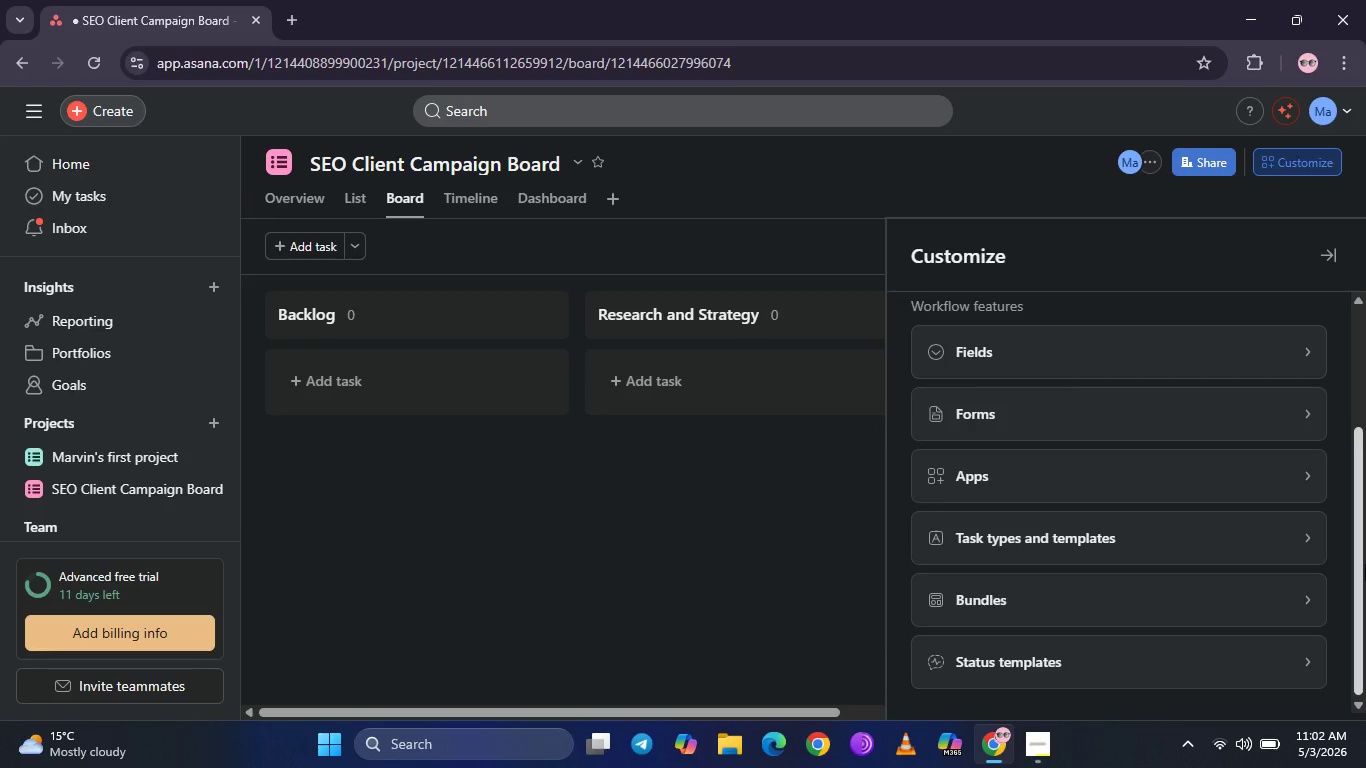 
wait(9.46)
 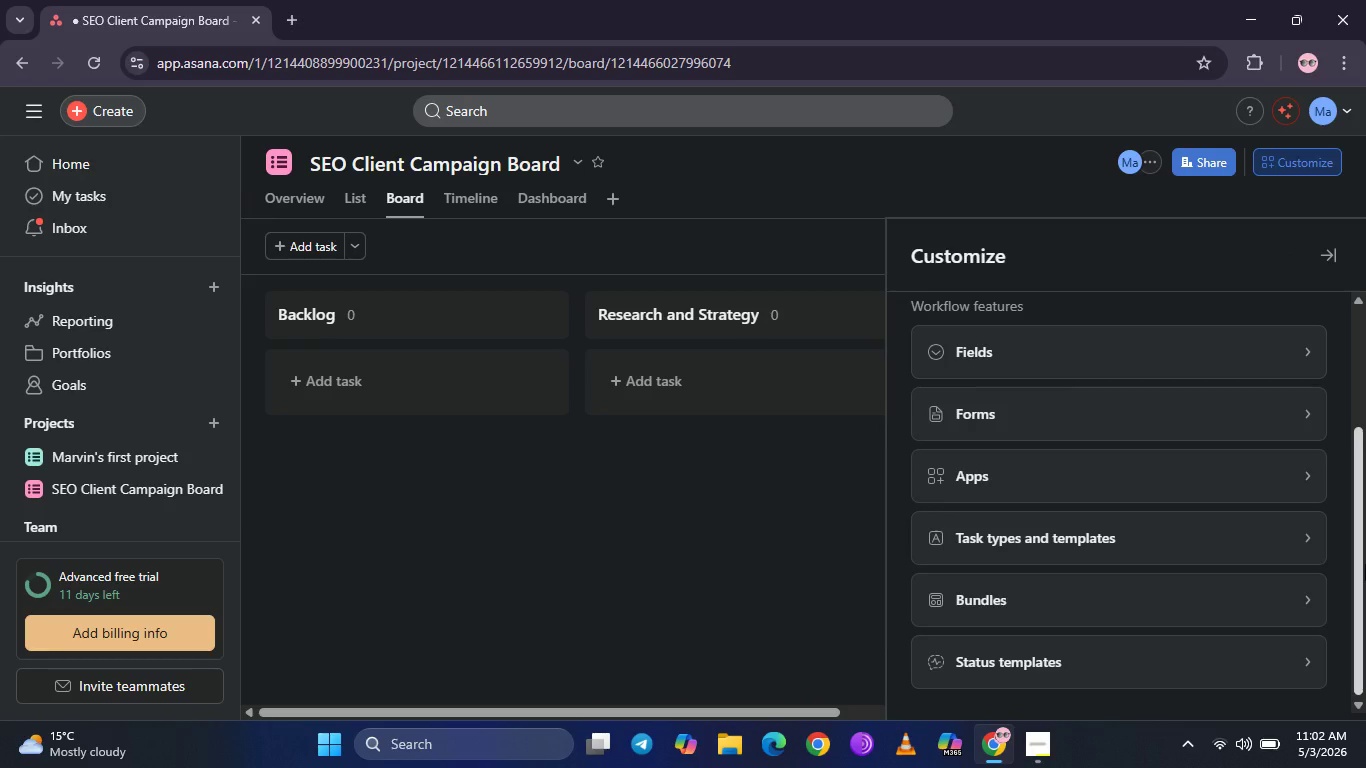 
left_click([1246, 356])
 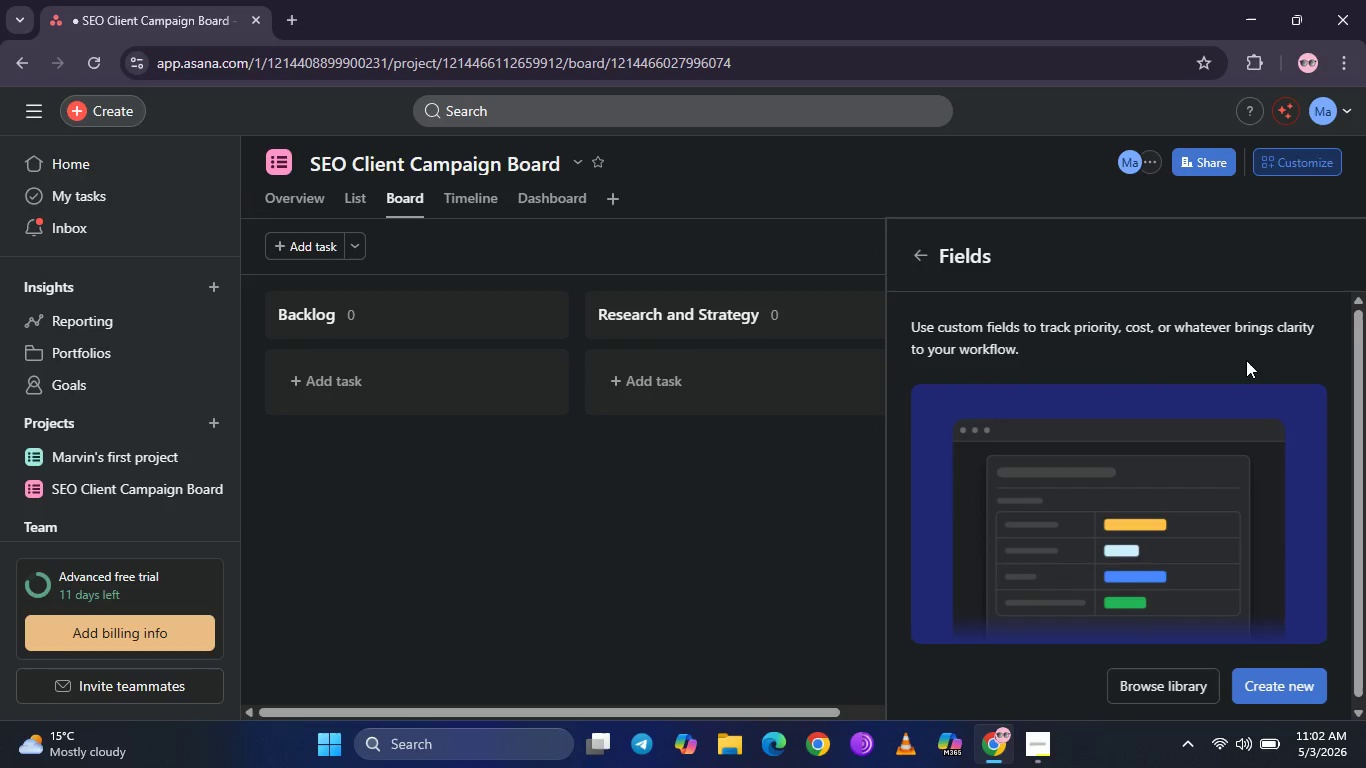 
scroll: coordinate [1245, 382], scroll_direction: down, amount: 4.0
 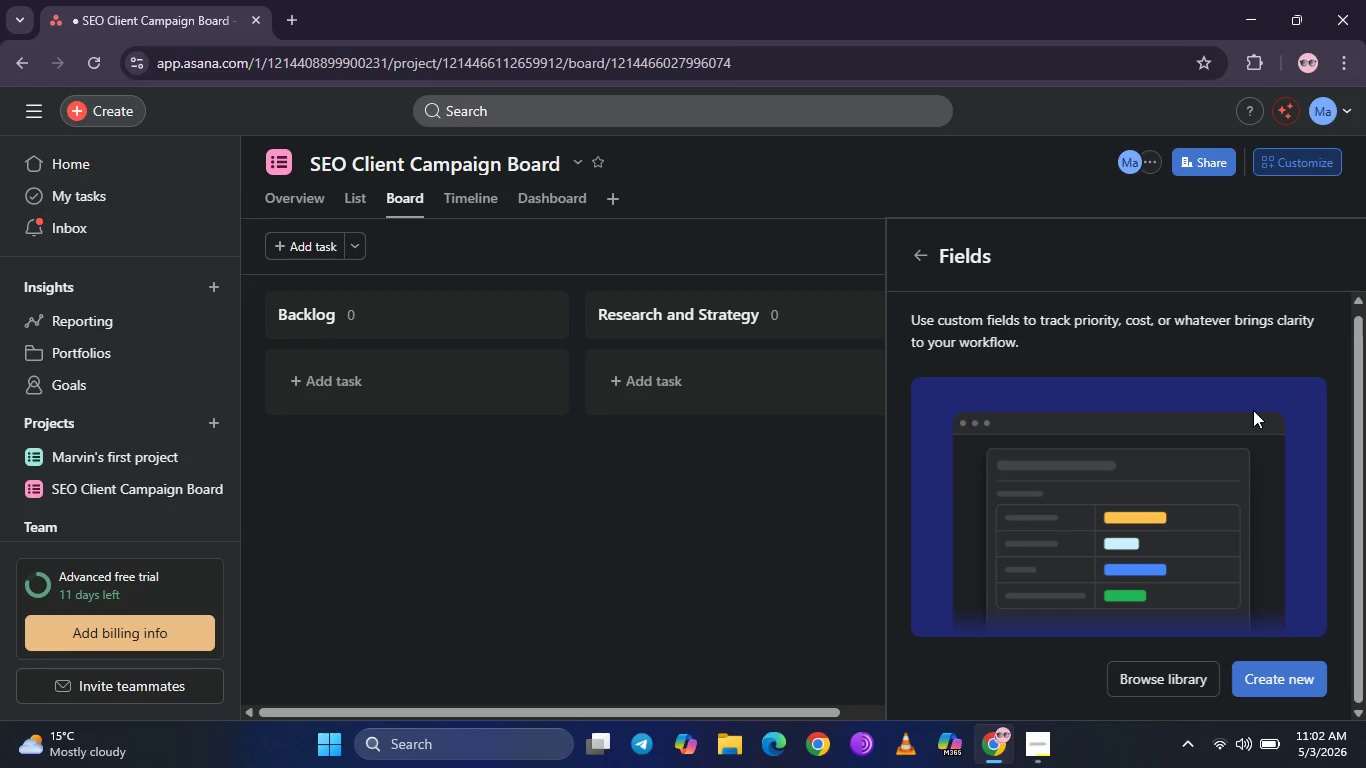 
wait(8.02)
 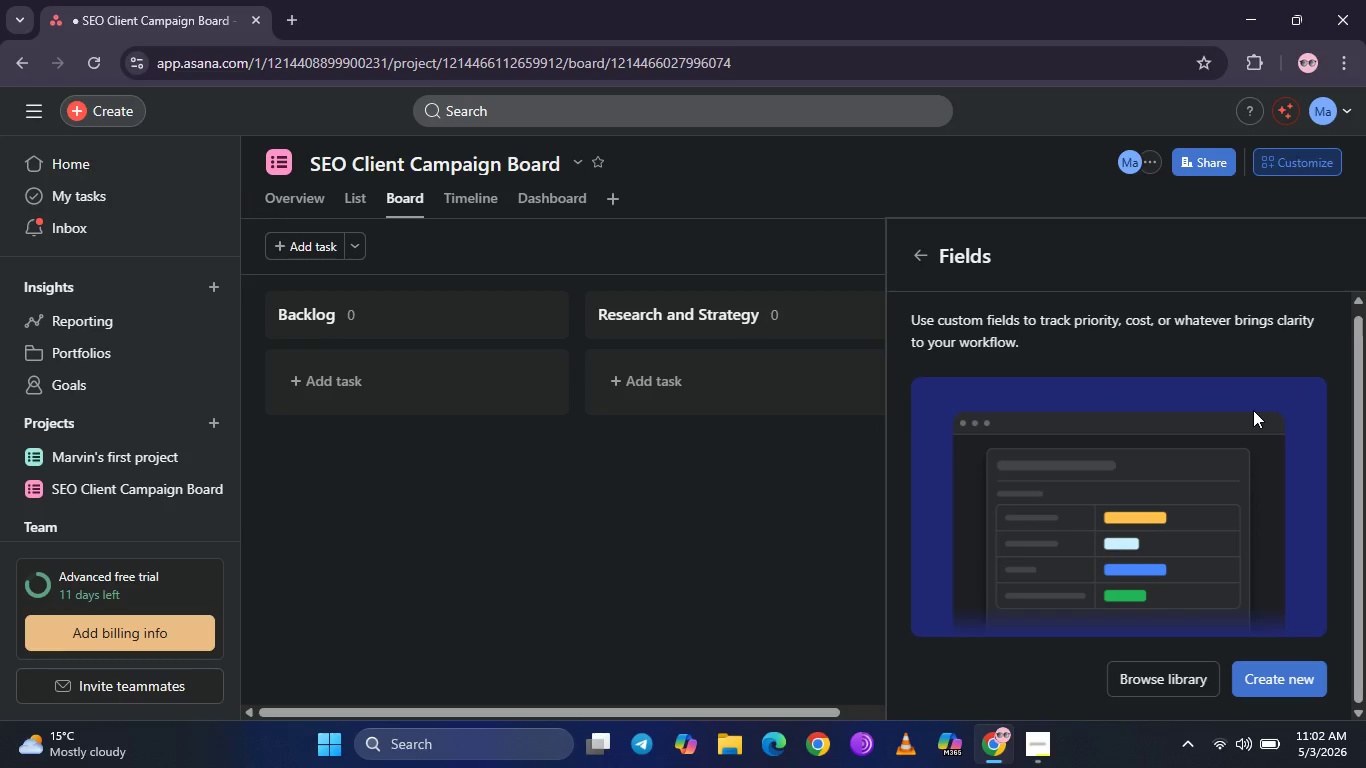 
left_click([1290, 683])
 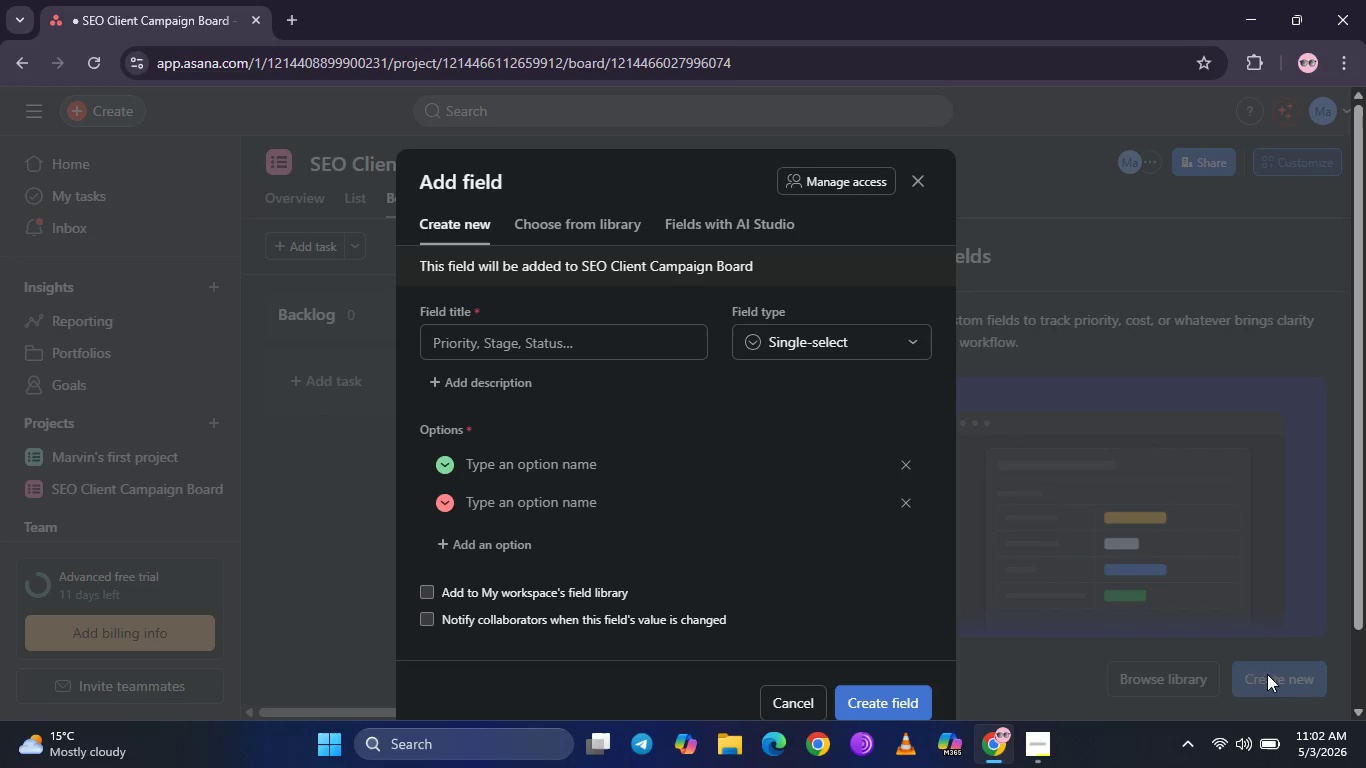 
wait(5.39)
 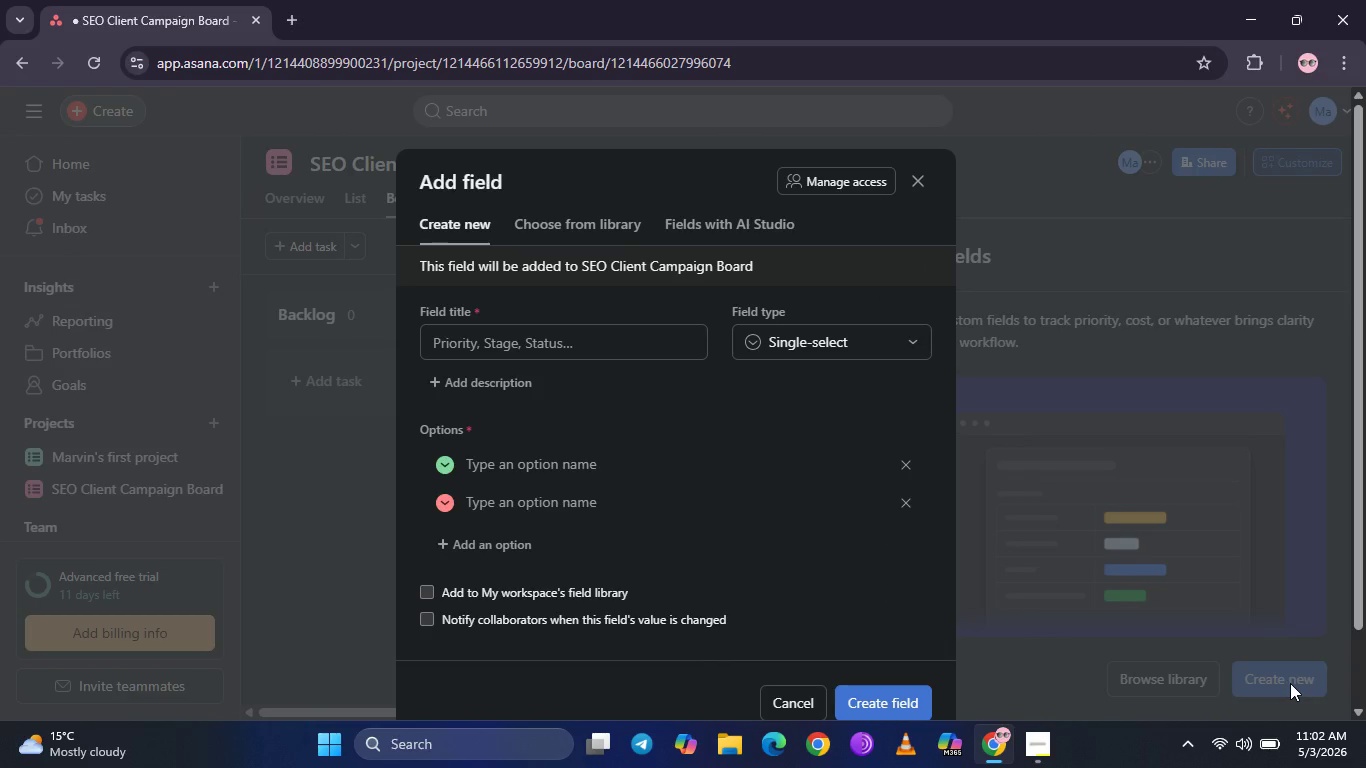 
left_click([490, 350])
 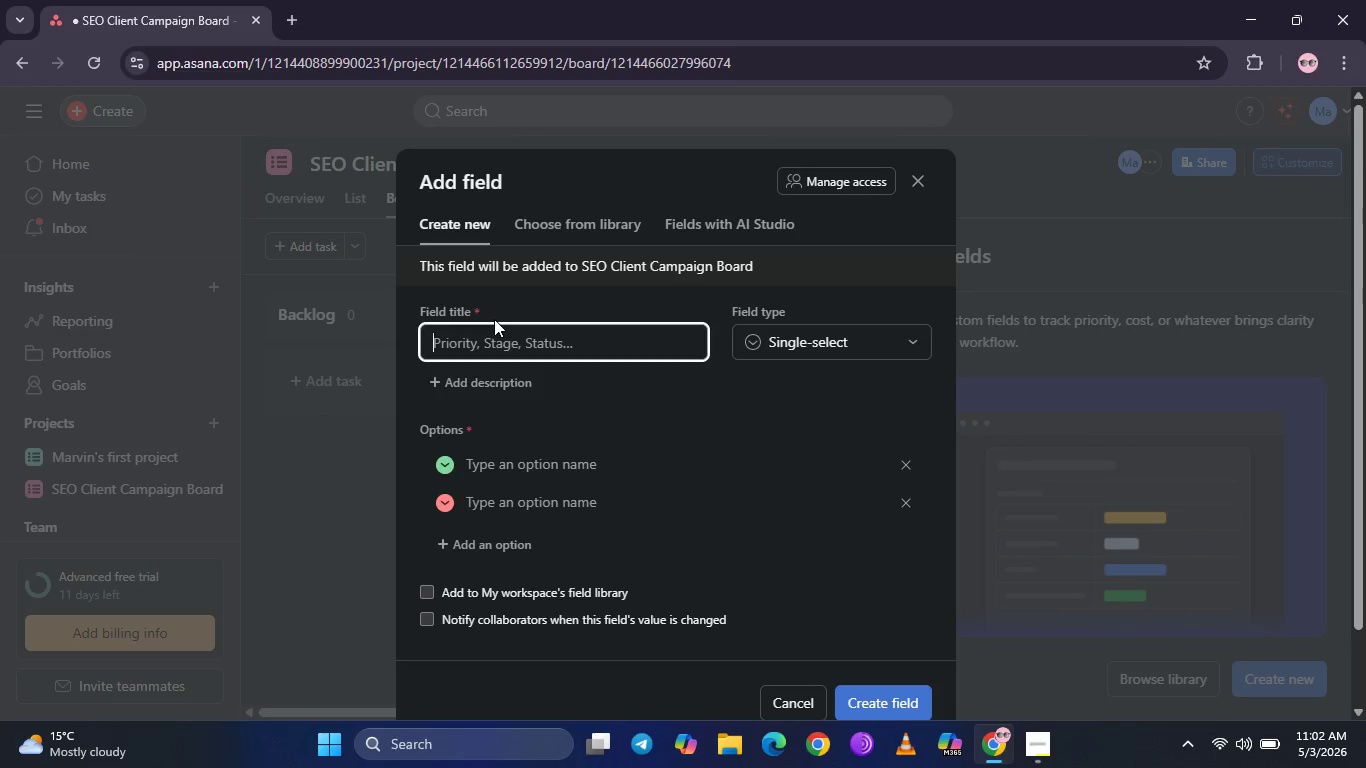 
type(SEO Tier )
 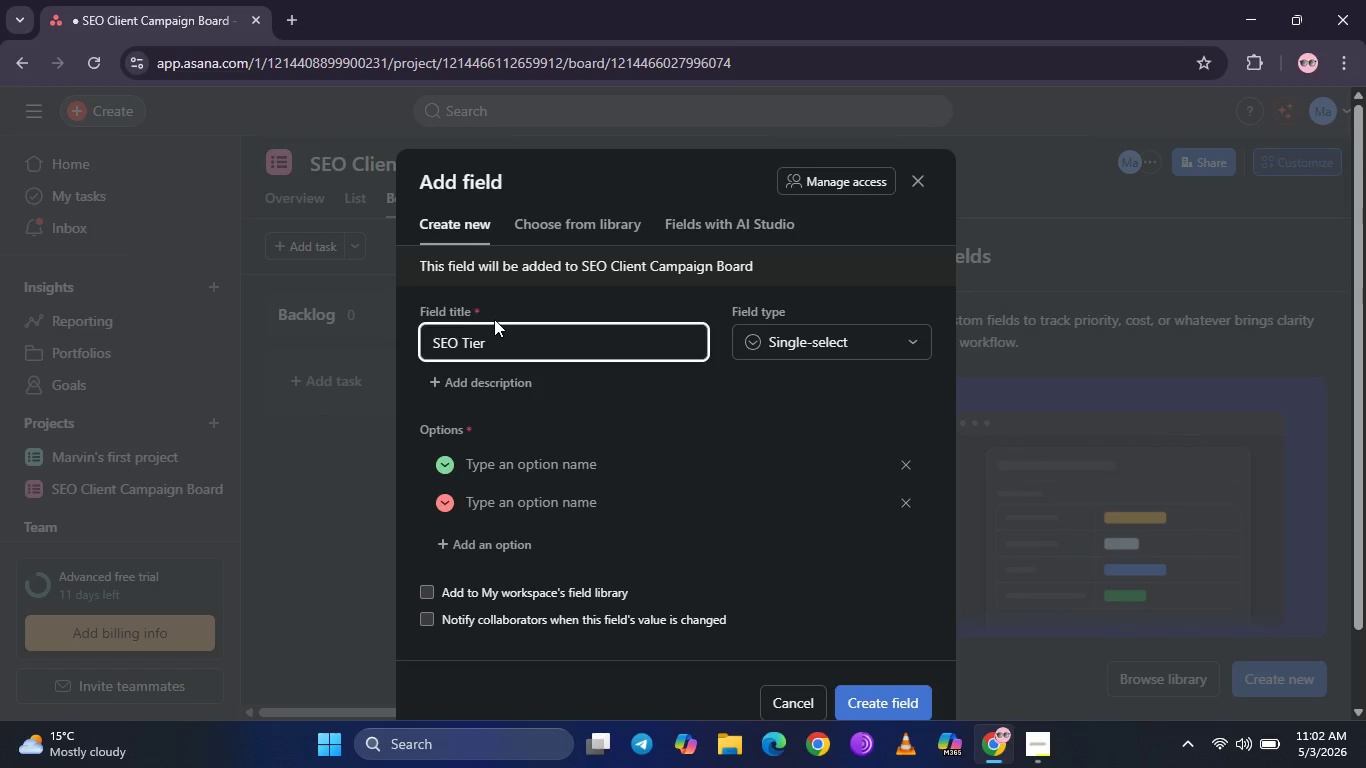 
wait(32.38)
 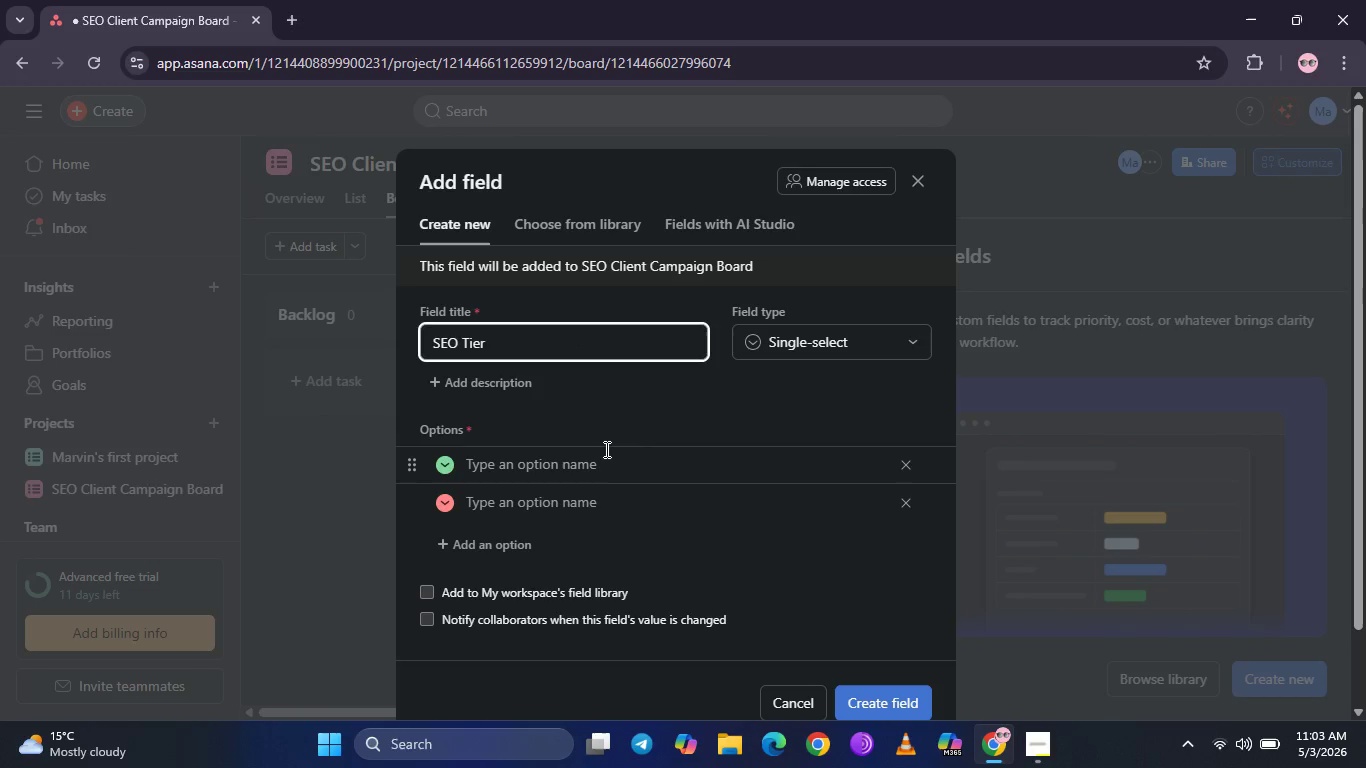 
left_click([532, 549])
 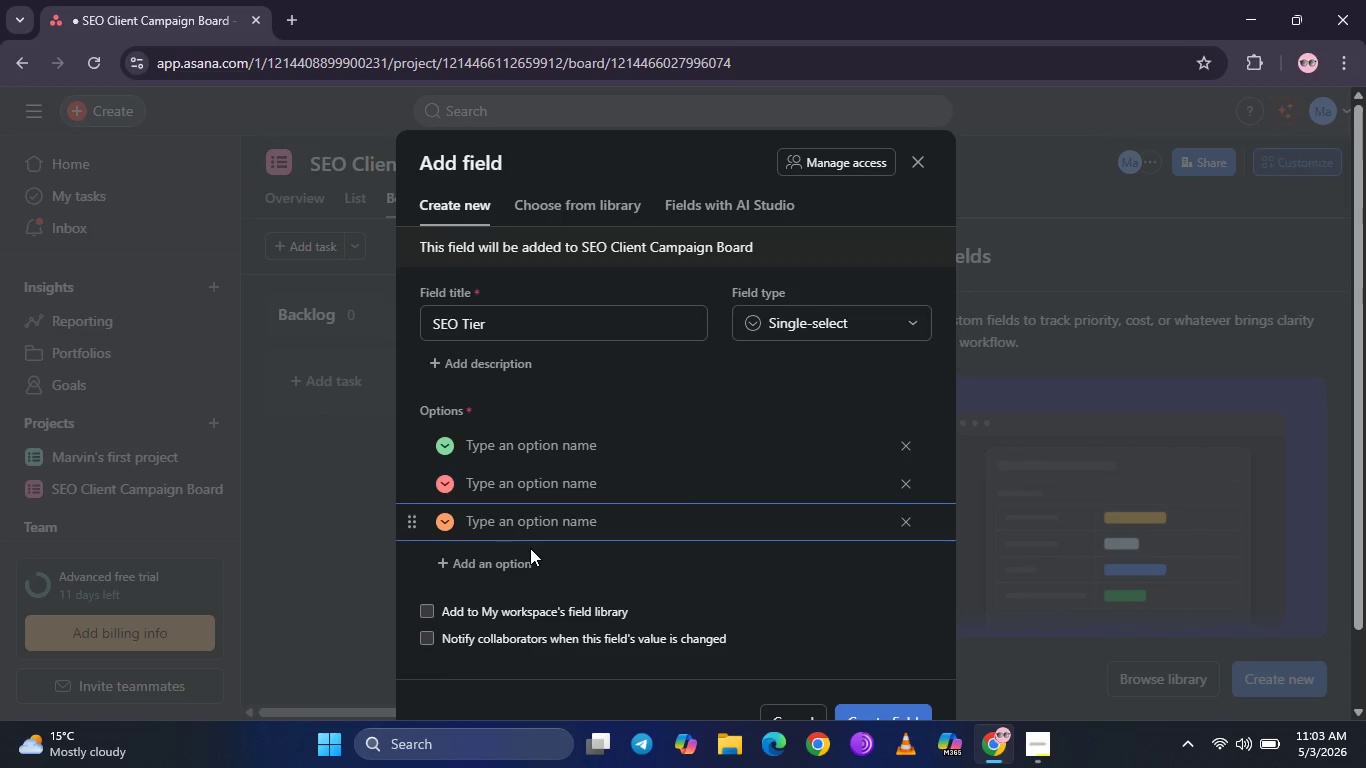 
wait(8.88)
 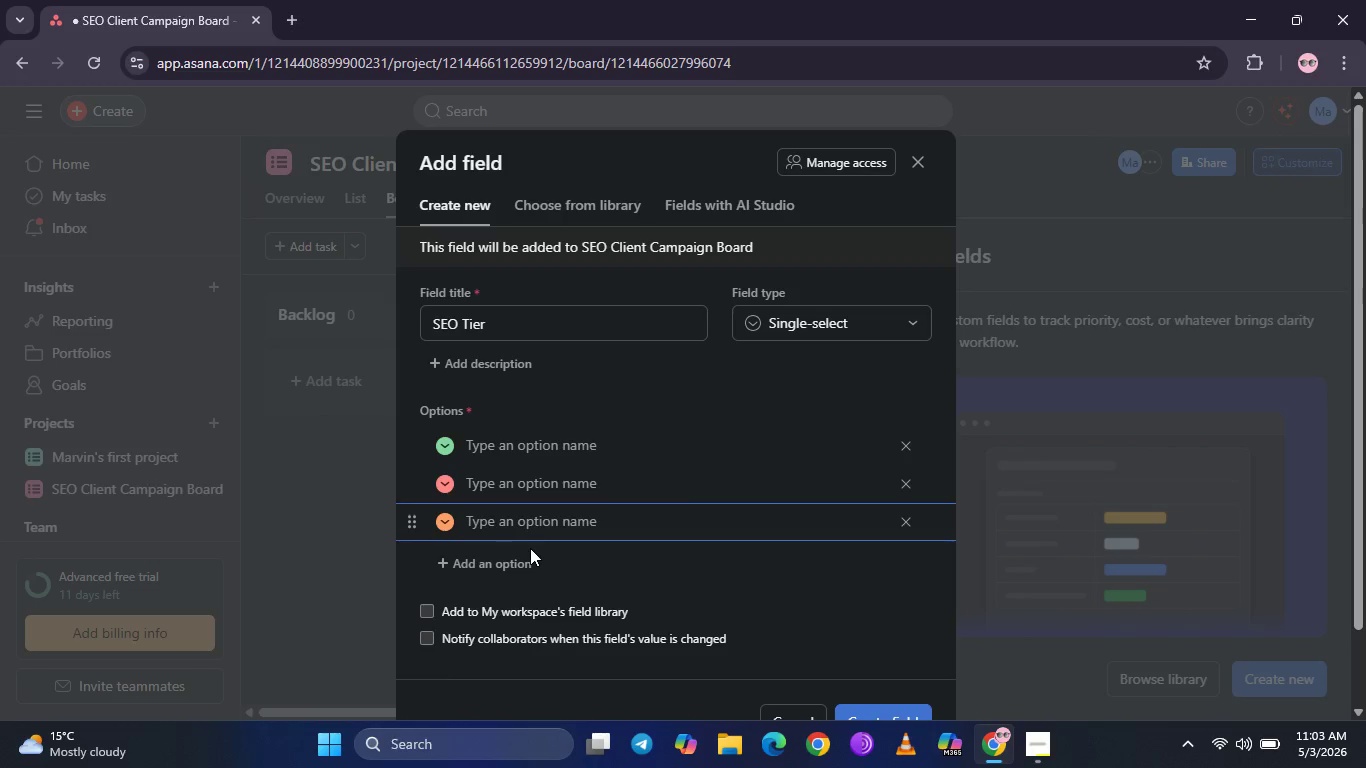 
left_click([445, 525])
 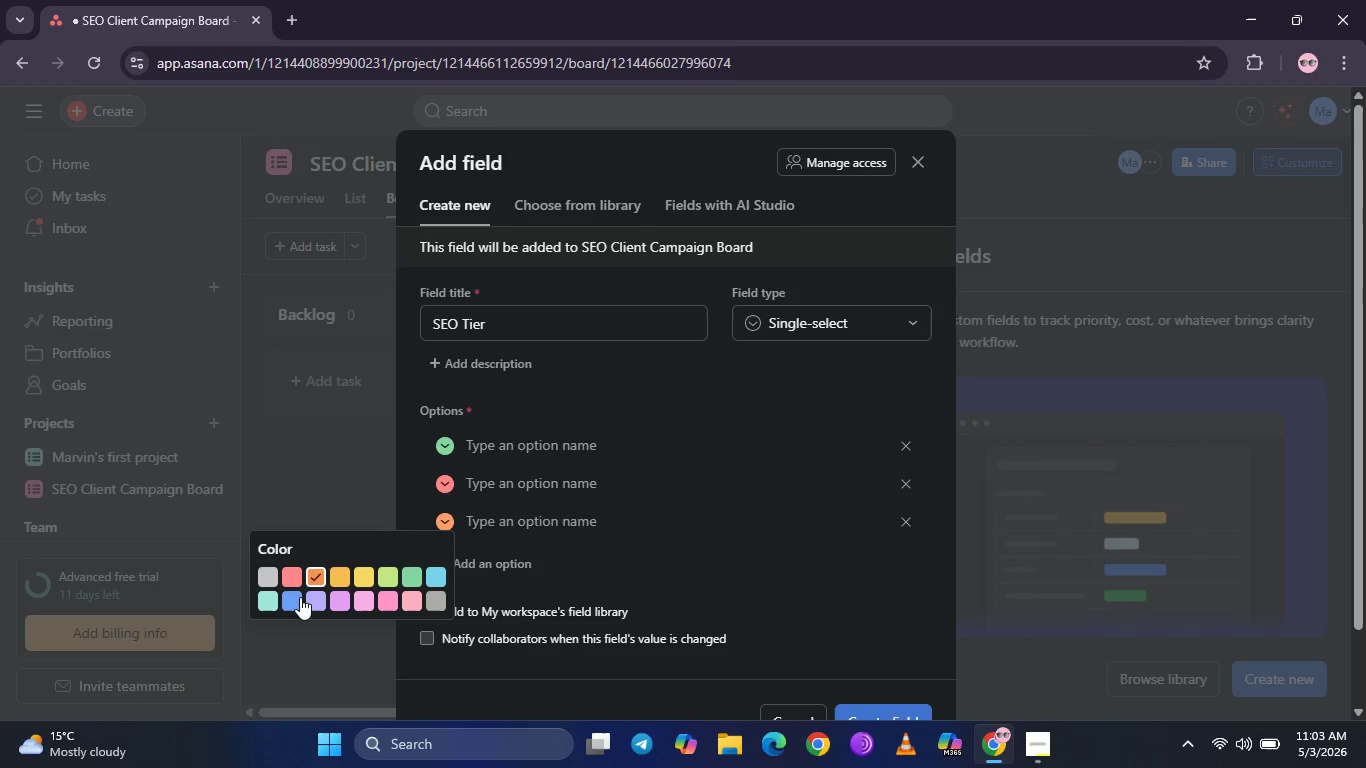 
left_click([300, 597])
 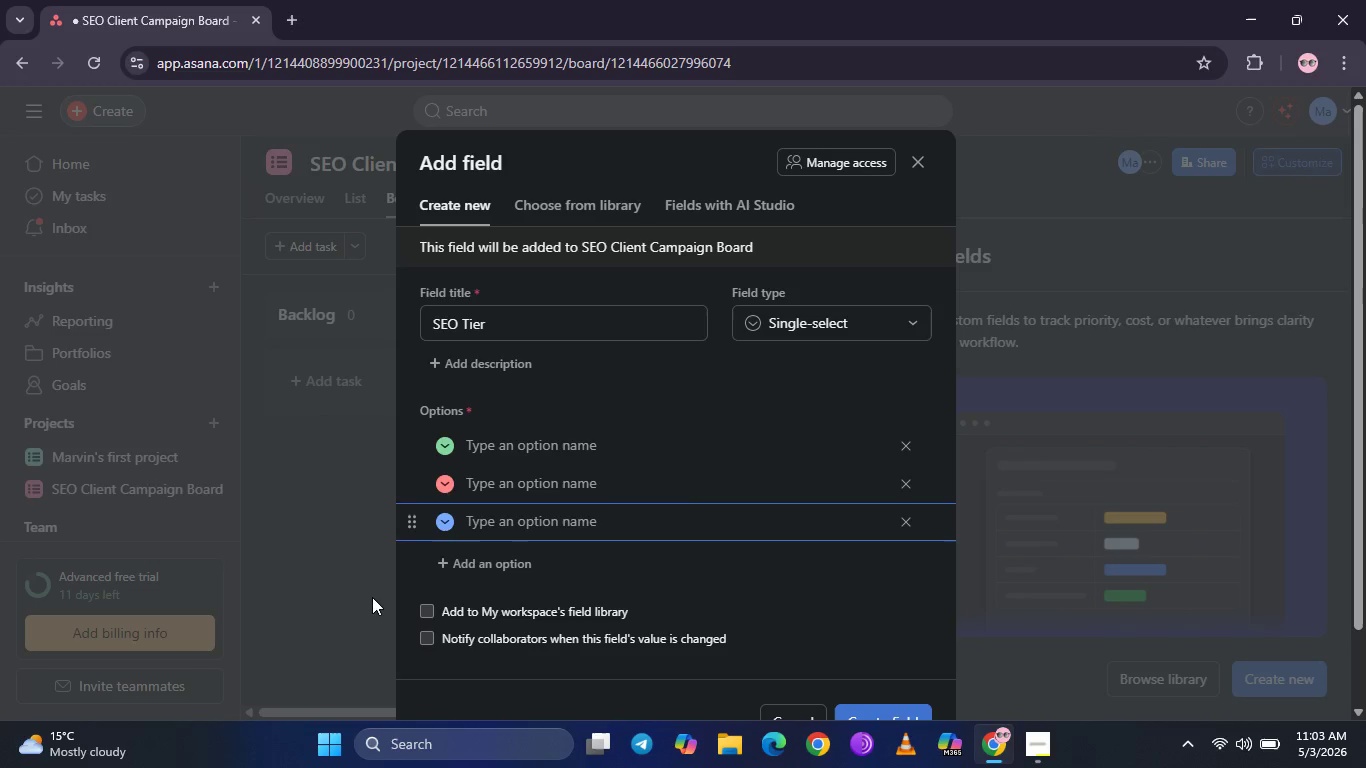 
wait(8.12)
 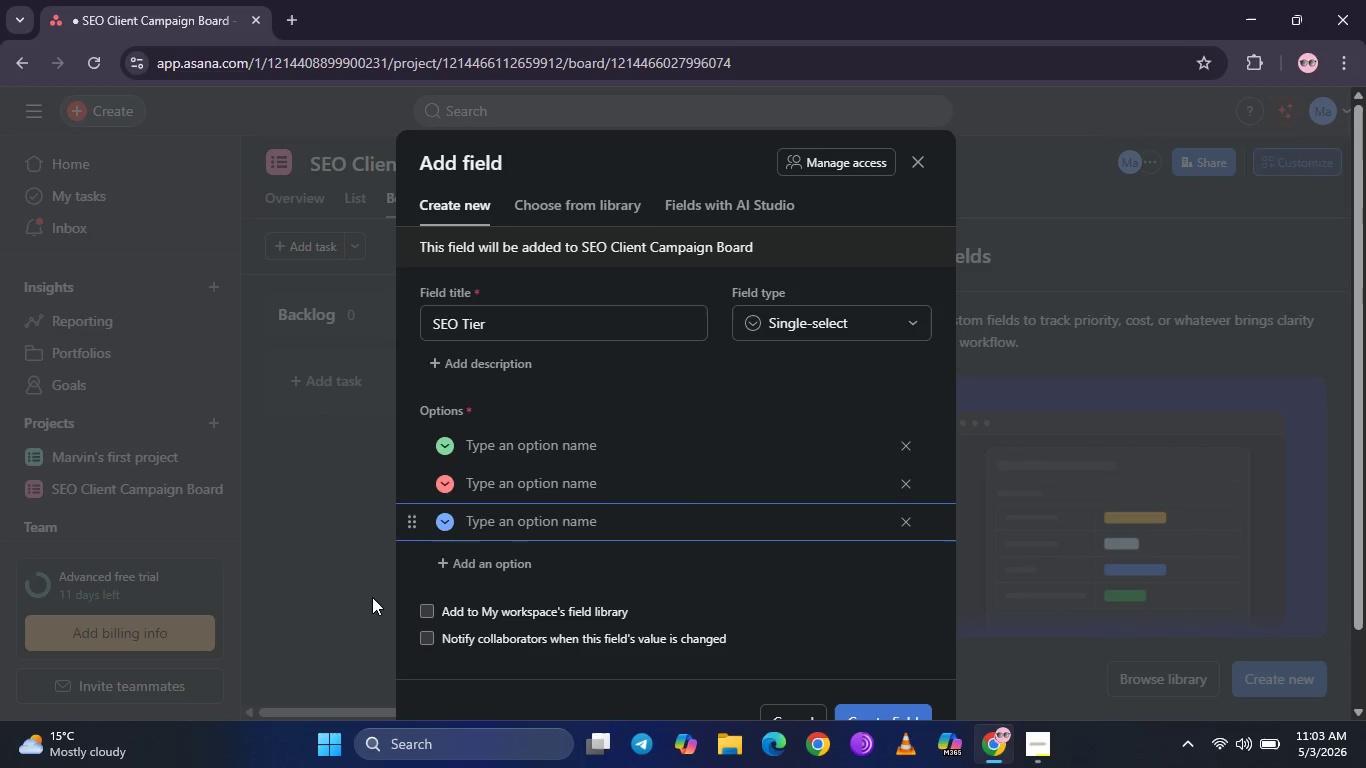 
scroll: coordinate [641, 528], scroll_direction: down, amount: 2.0
 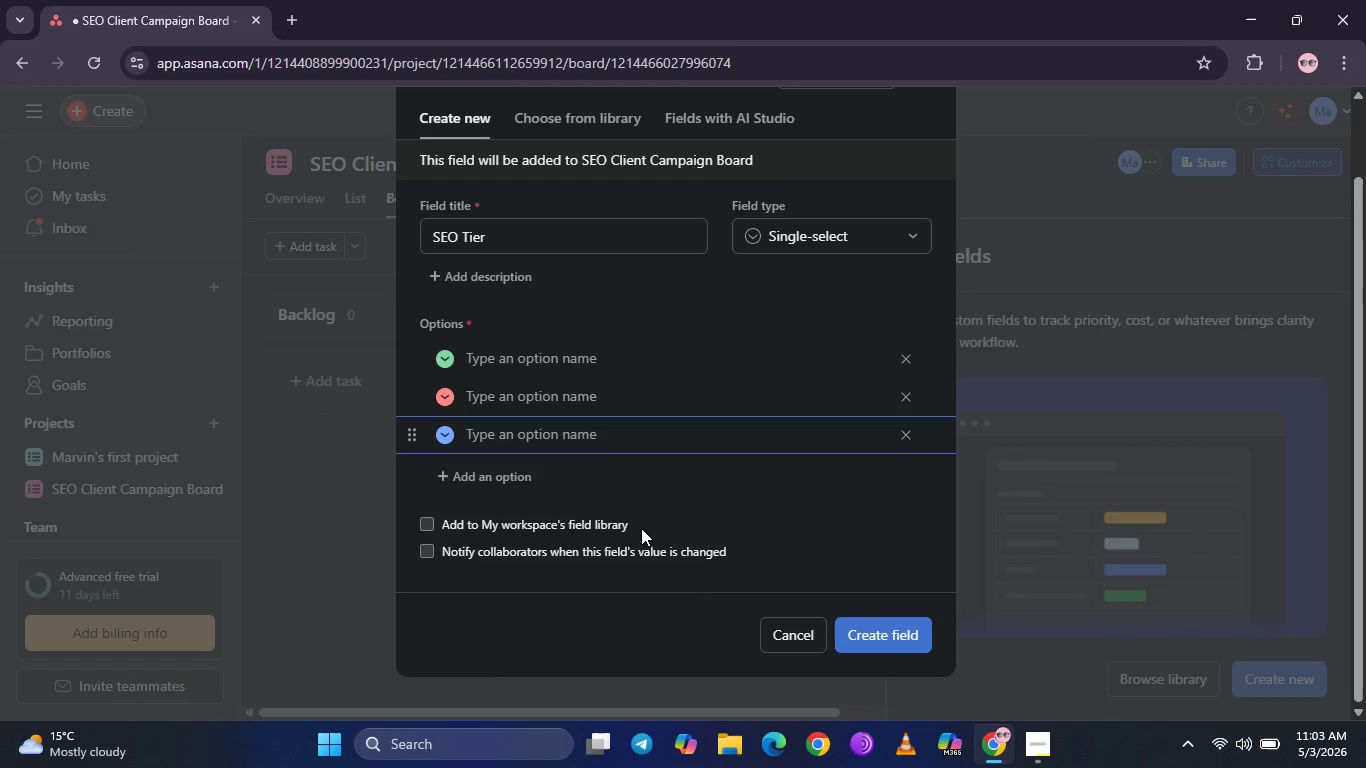 
wait(9.04)
 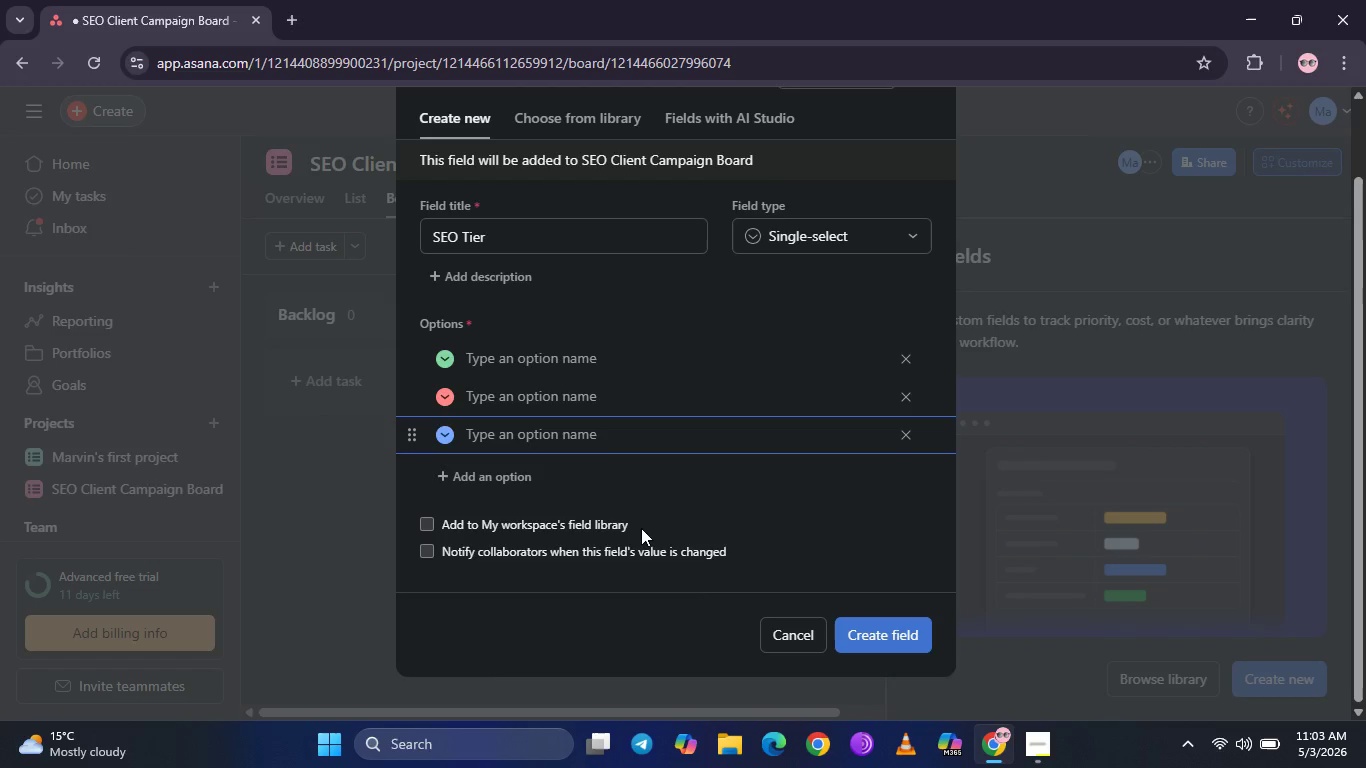 
left_click([514, 430])
 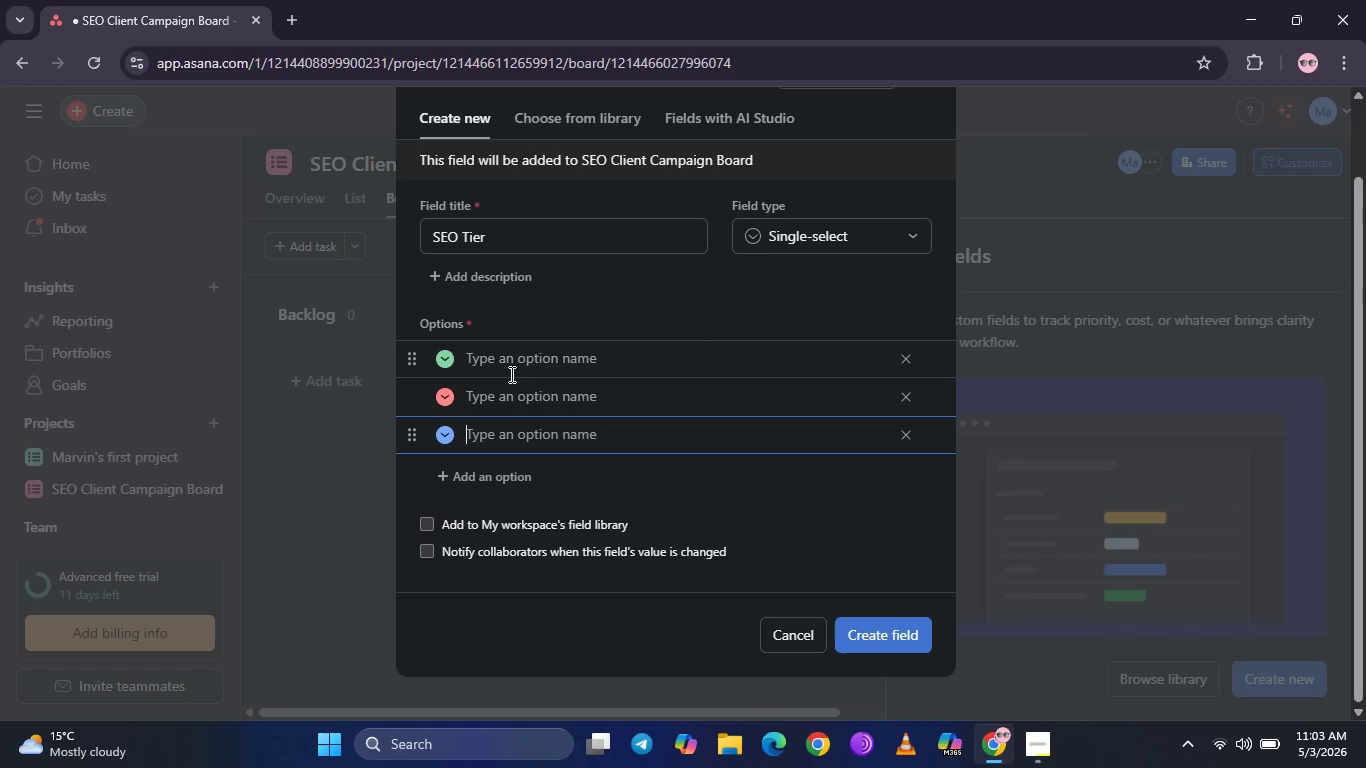 
left_click([510, 369])
 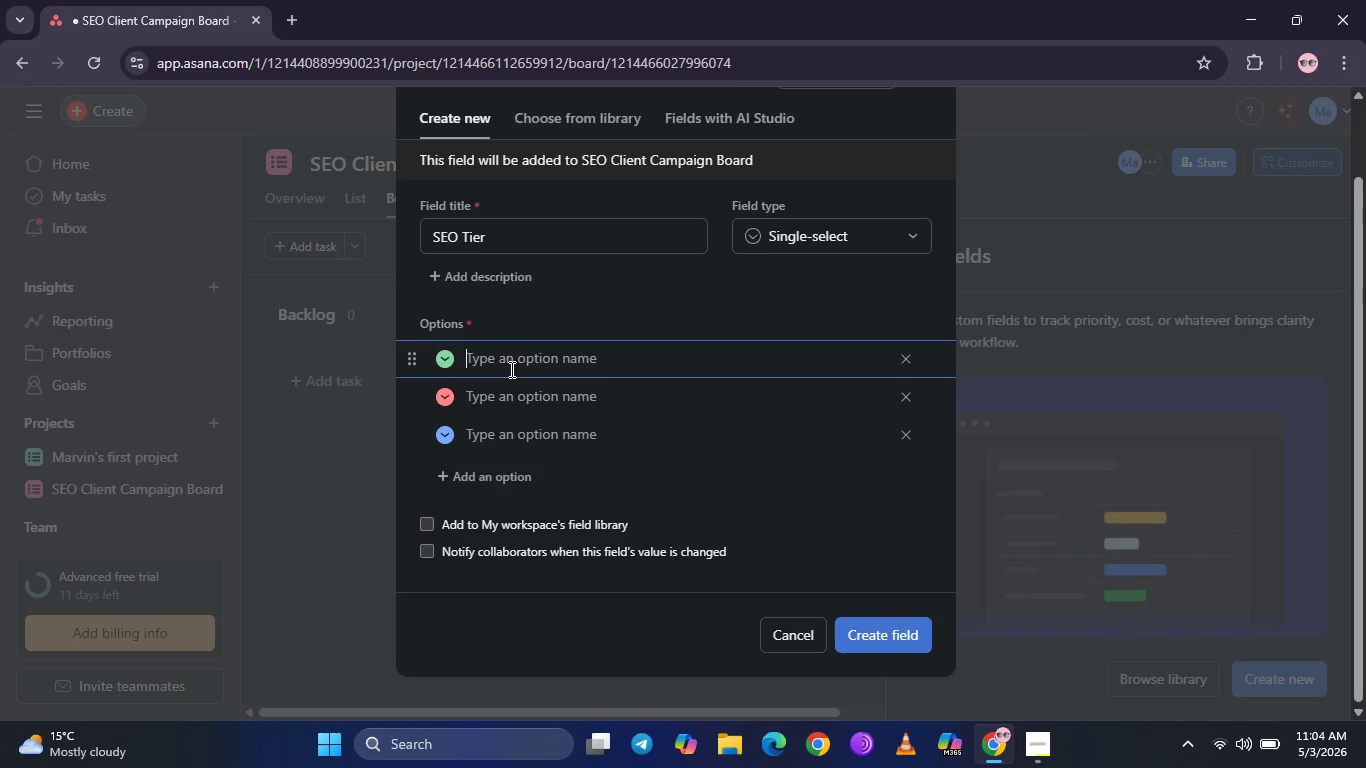 
wait(11.25)
 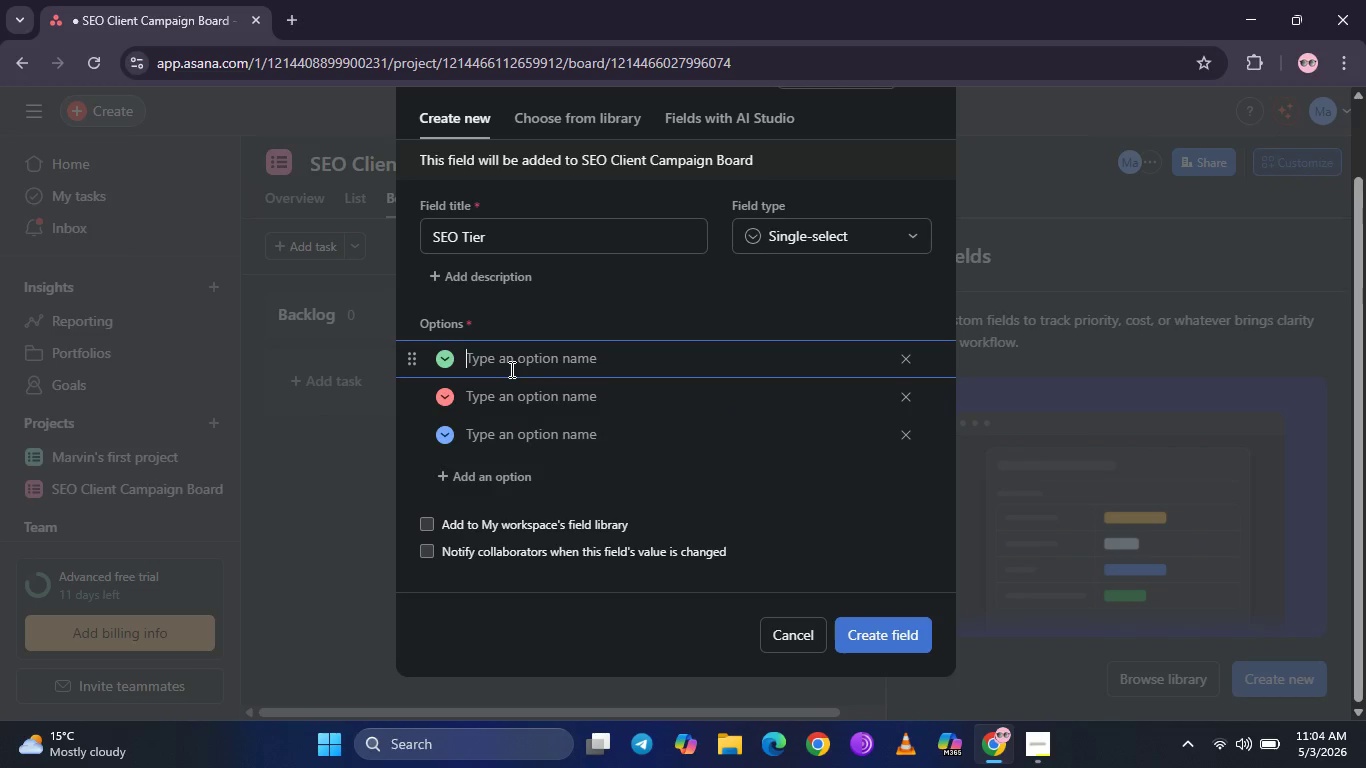 
left_click([500, 435])
 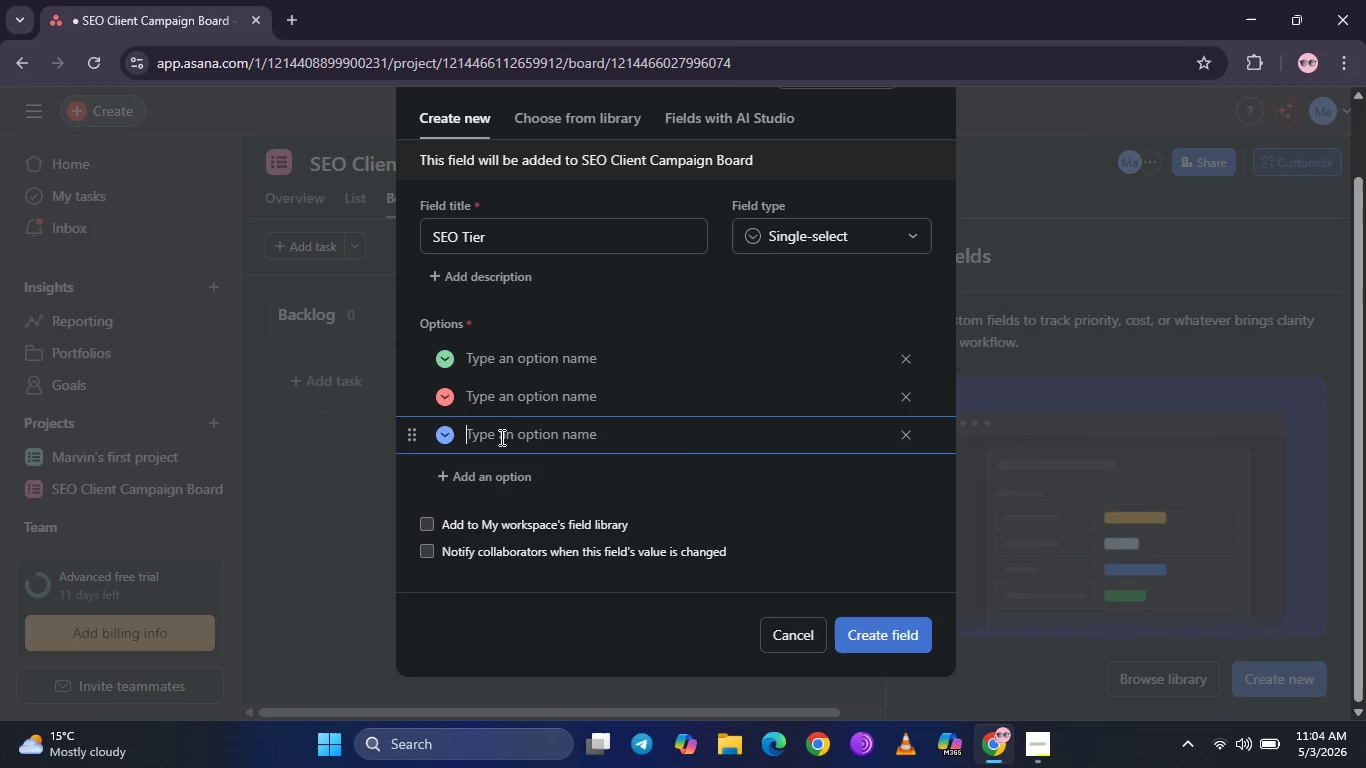 
type(Scale)
 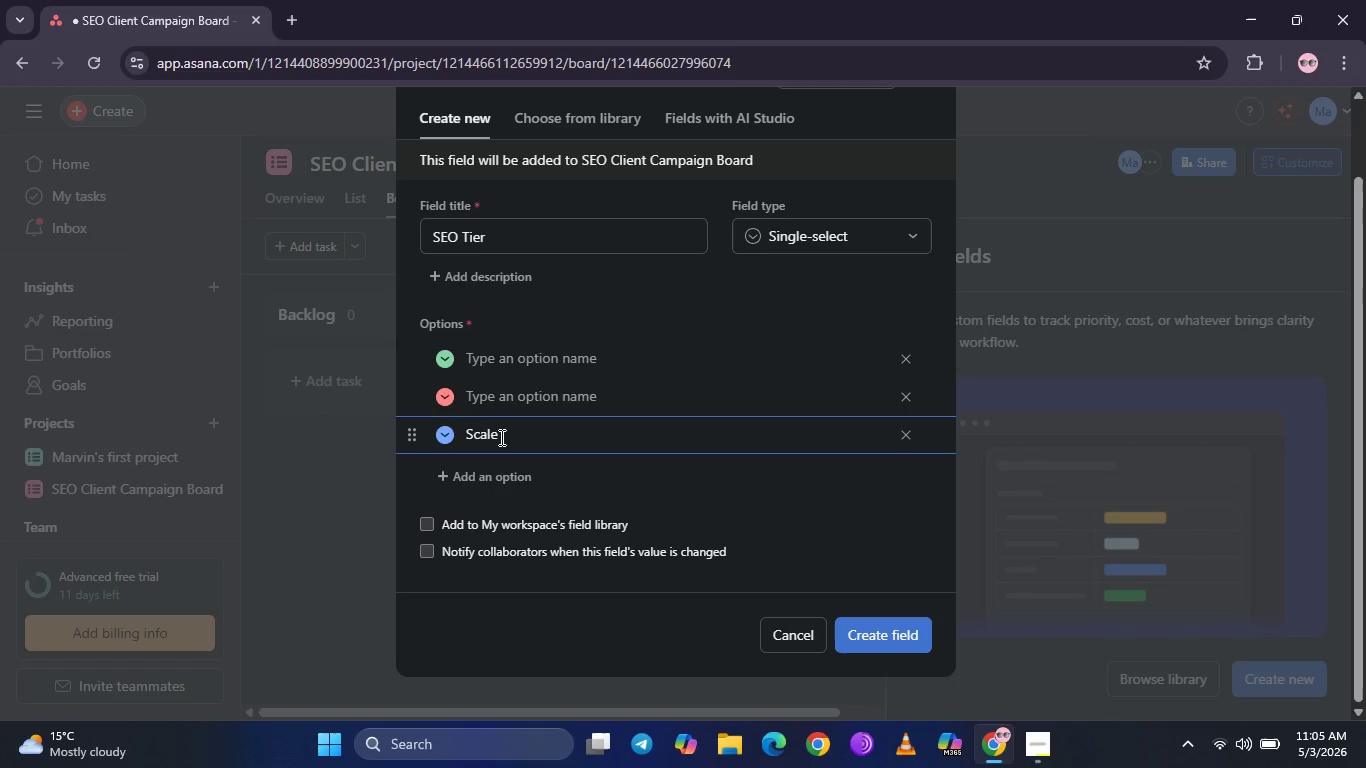 
wait(54.25)
 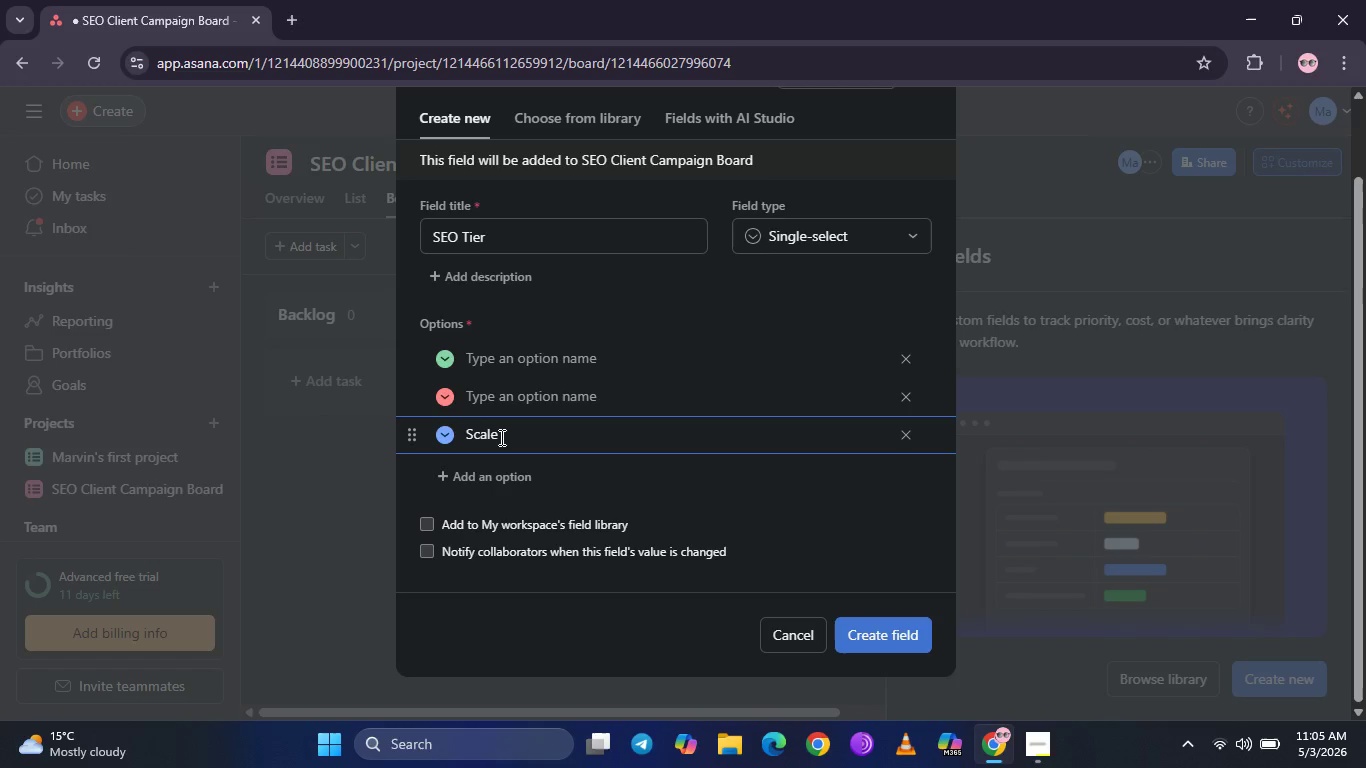 
left_click([505, 409])
 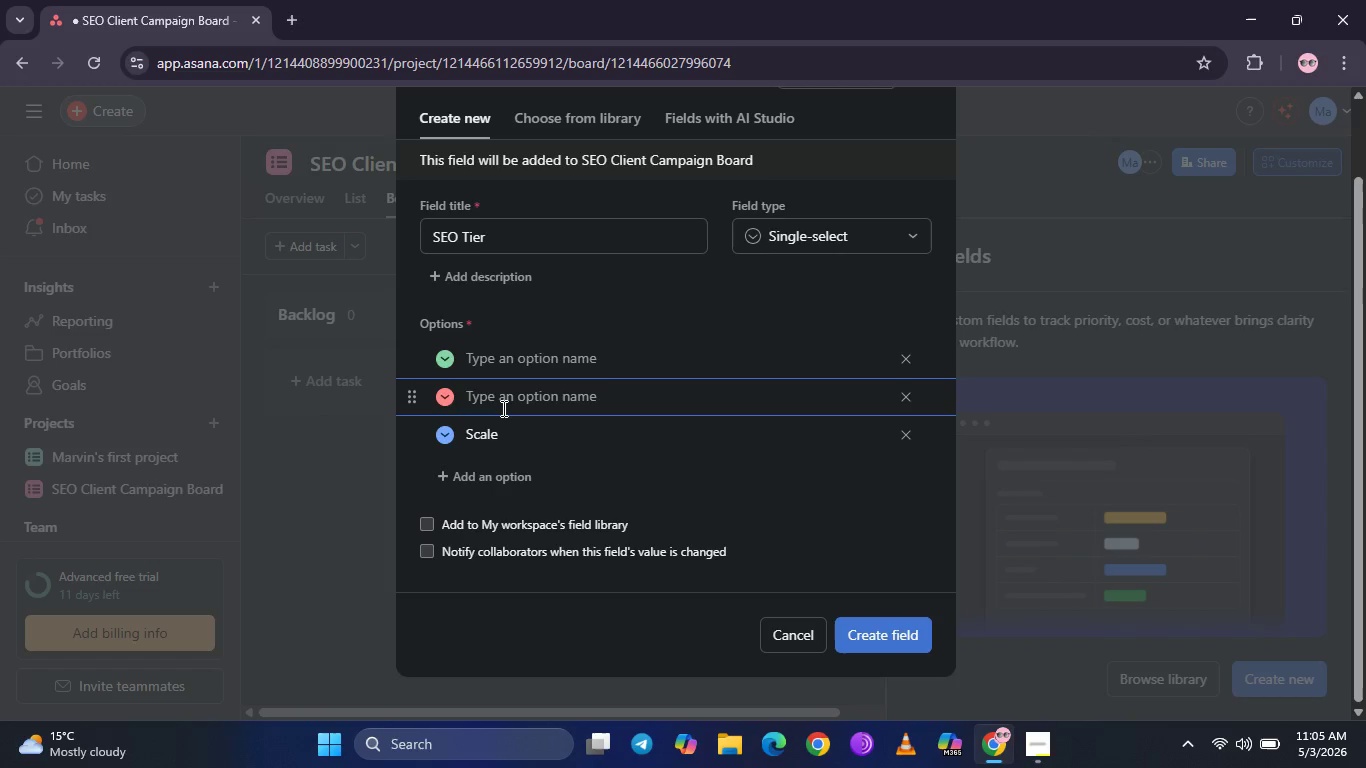 
wait(6.06)
 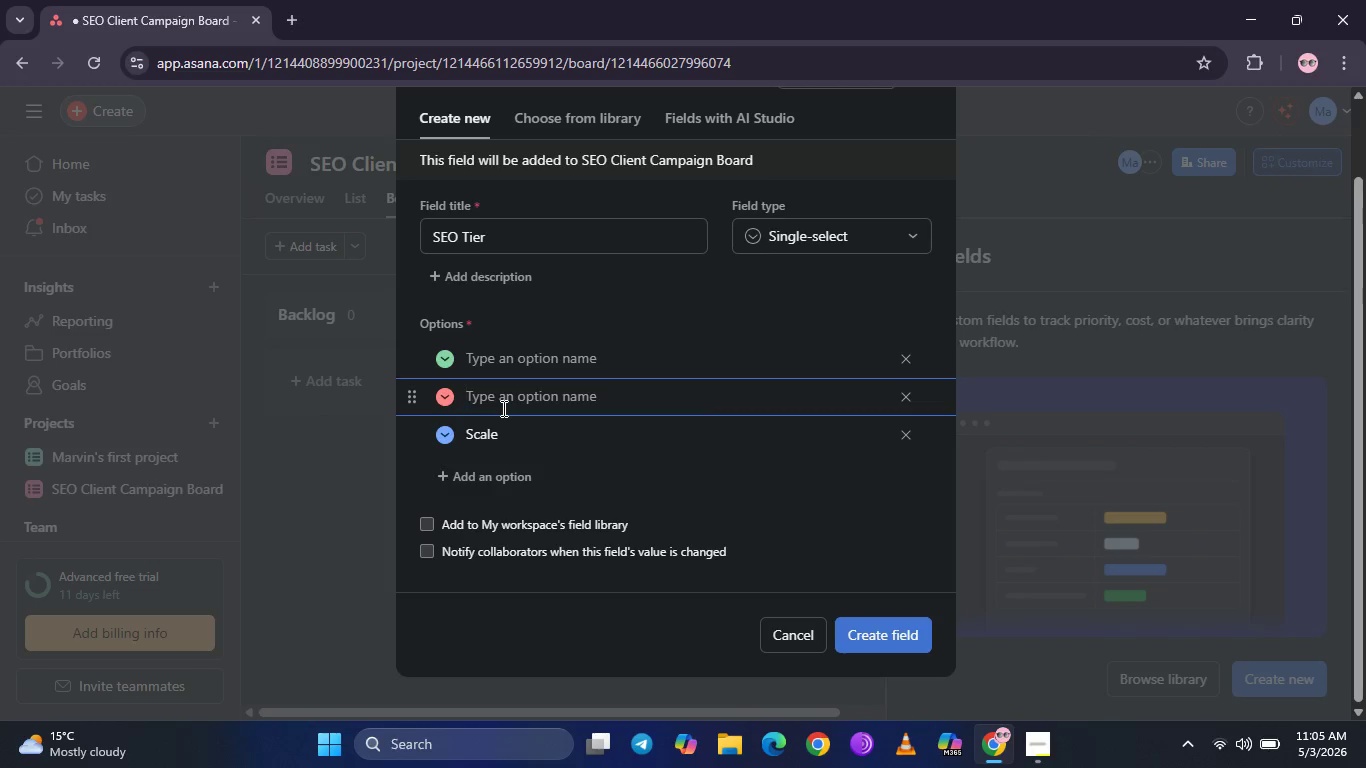 
type(Growth)
 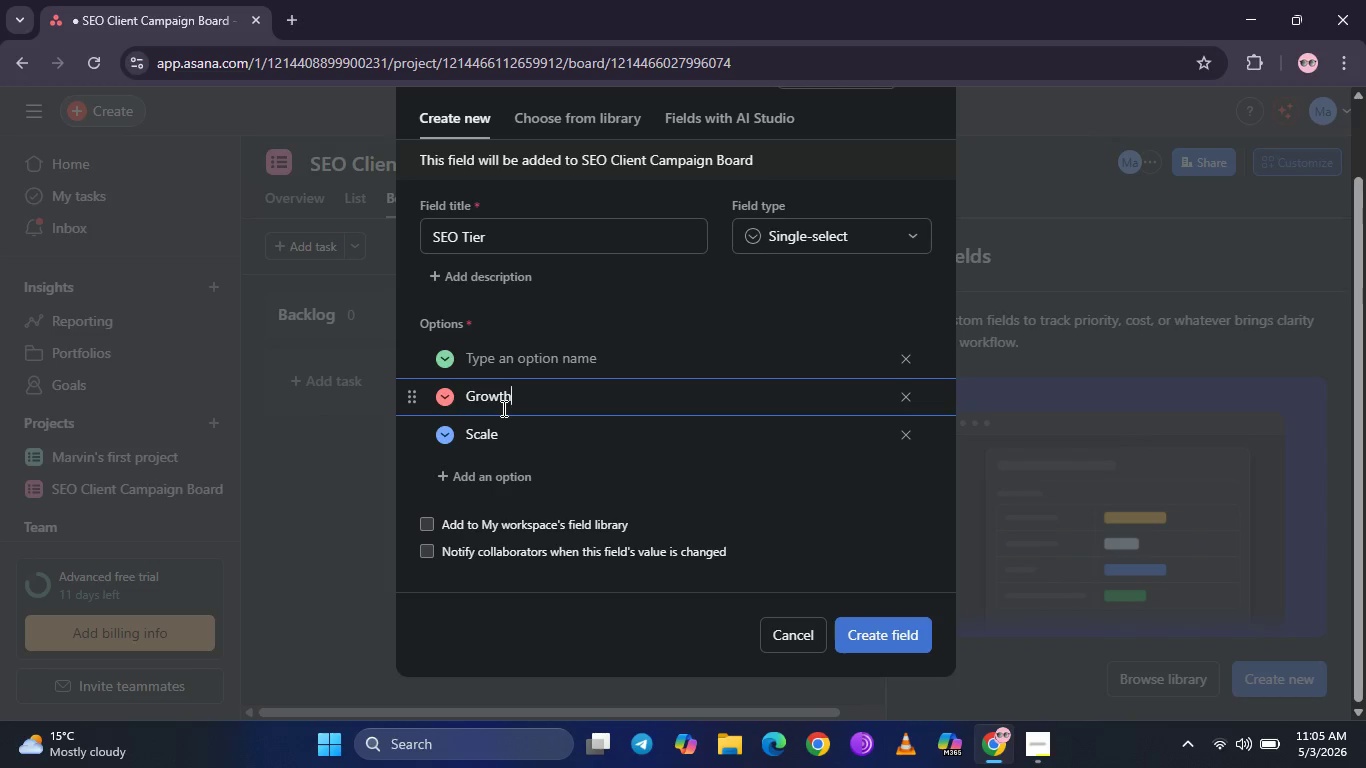 
wait(10.23)
 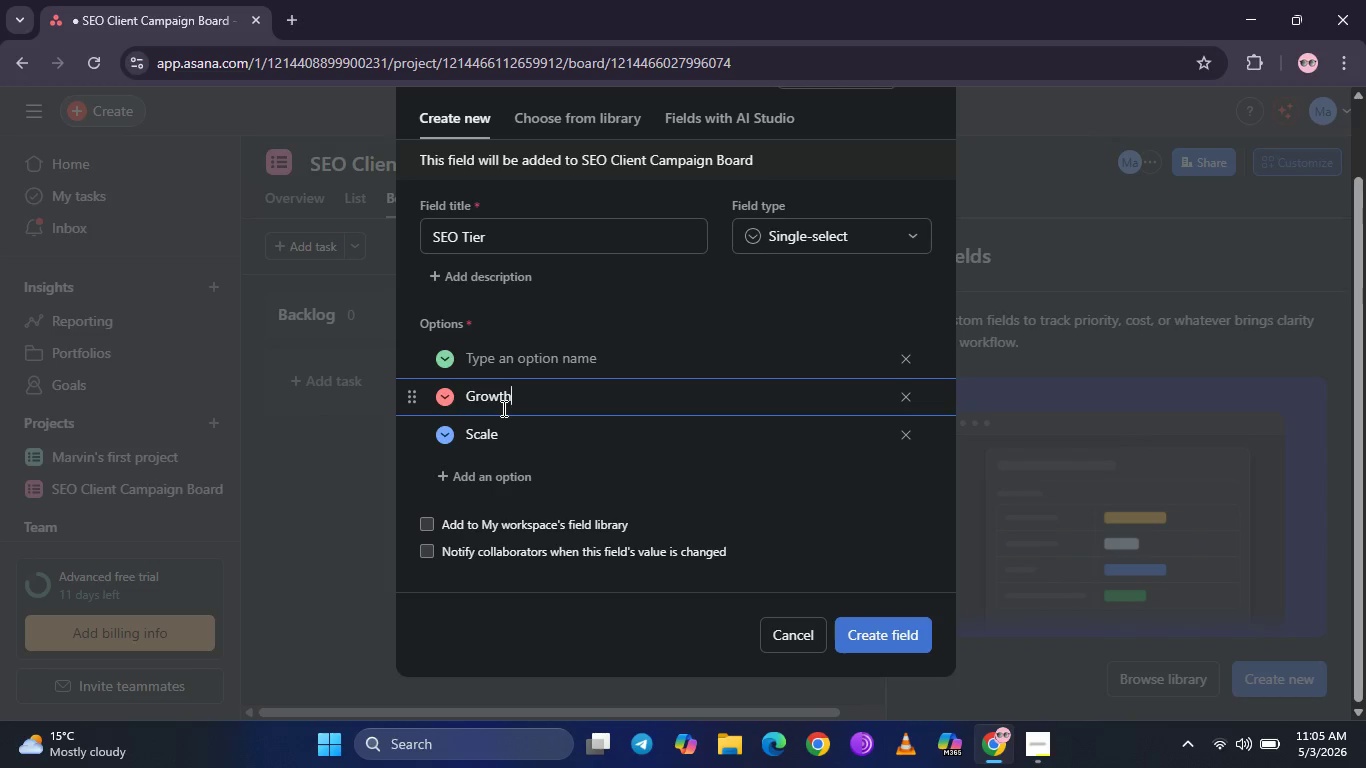 
left_click([509, 355])
 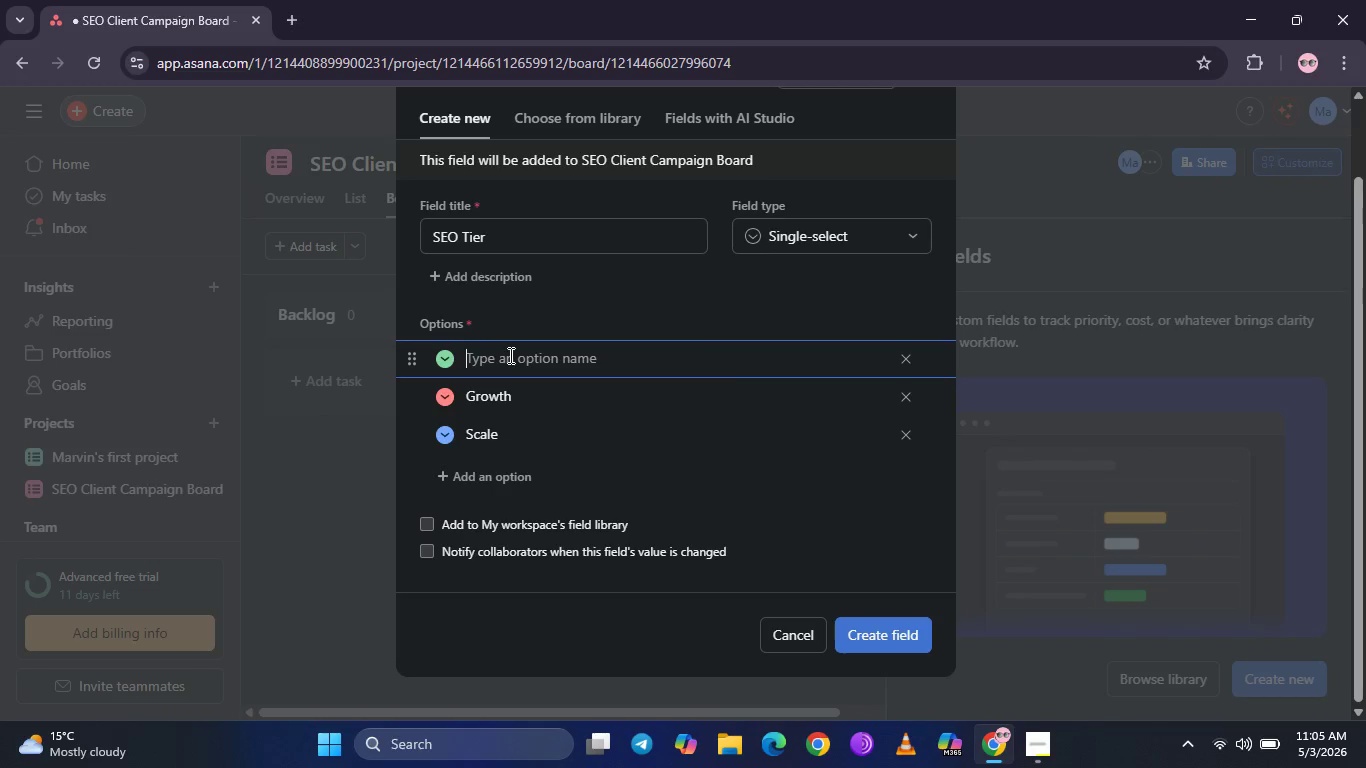 
type(Lite)
 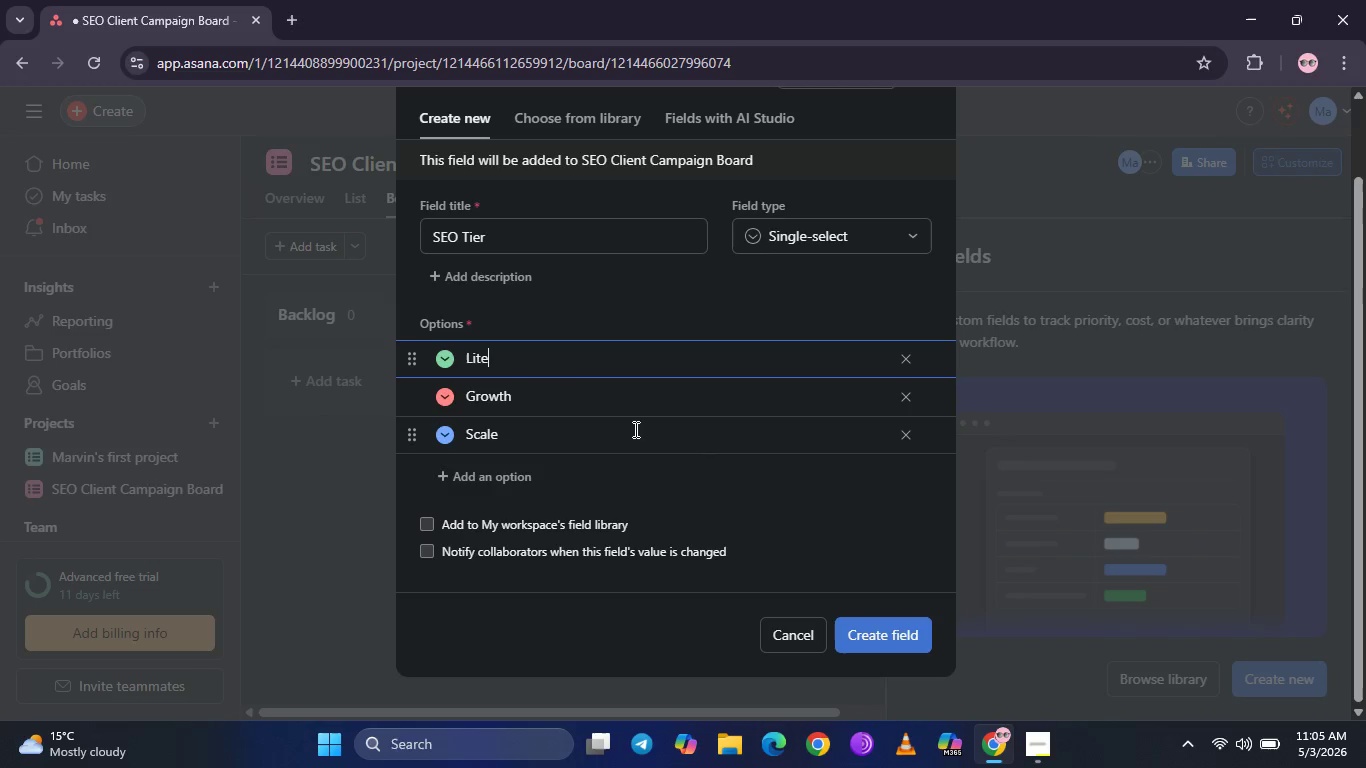 
scroll: coordinate [657, 458], scroll_direction: up, amount: 2.0
 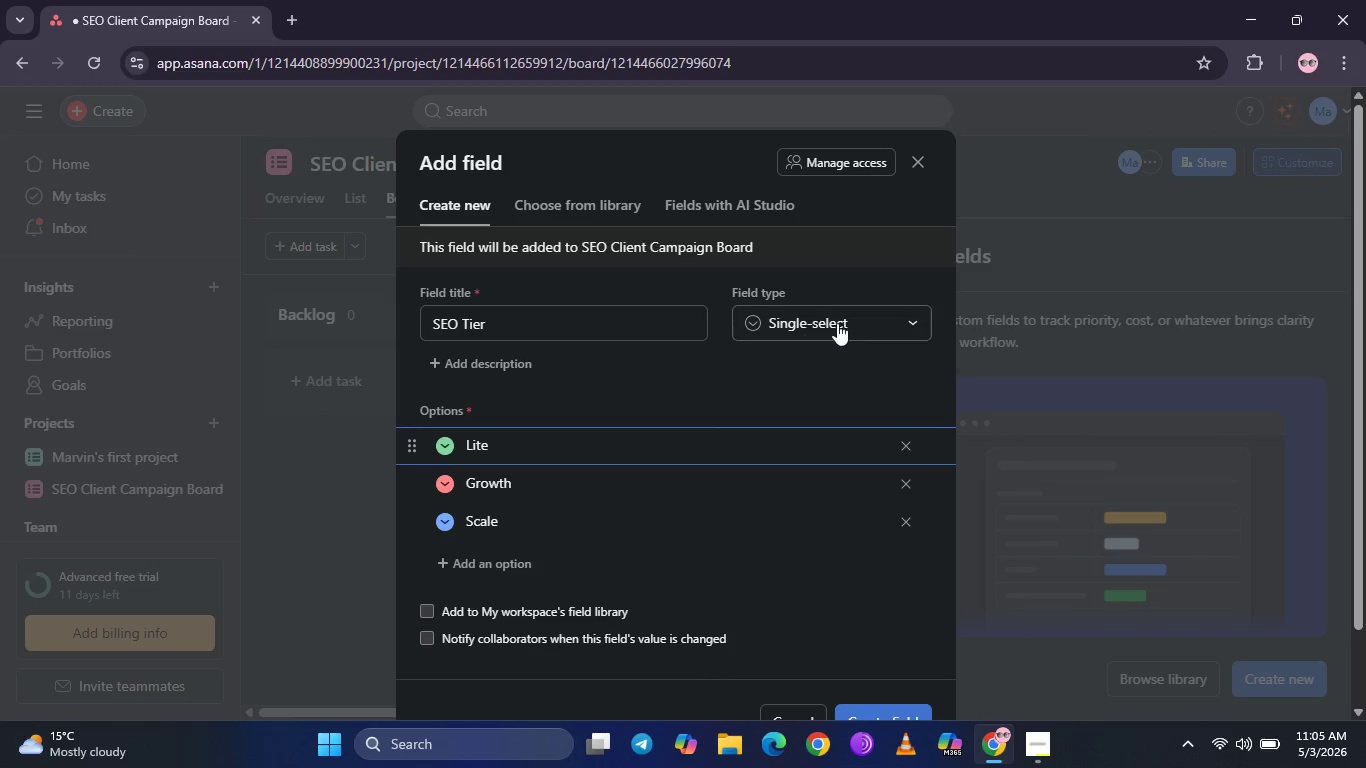 
left_click([837, 323])
 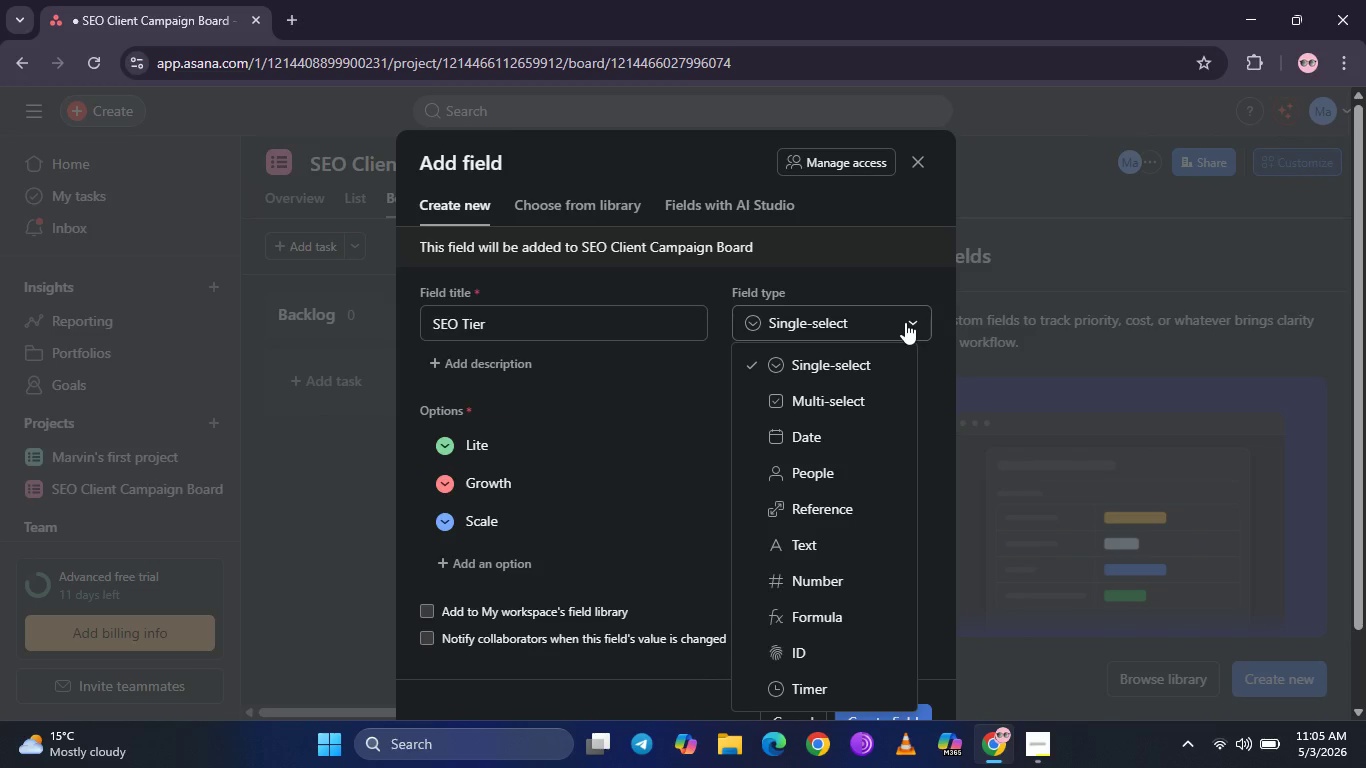 
wait(7.55)
 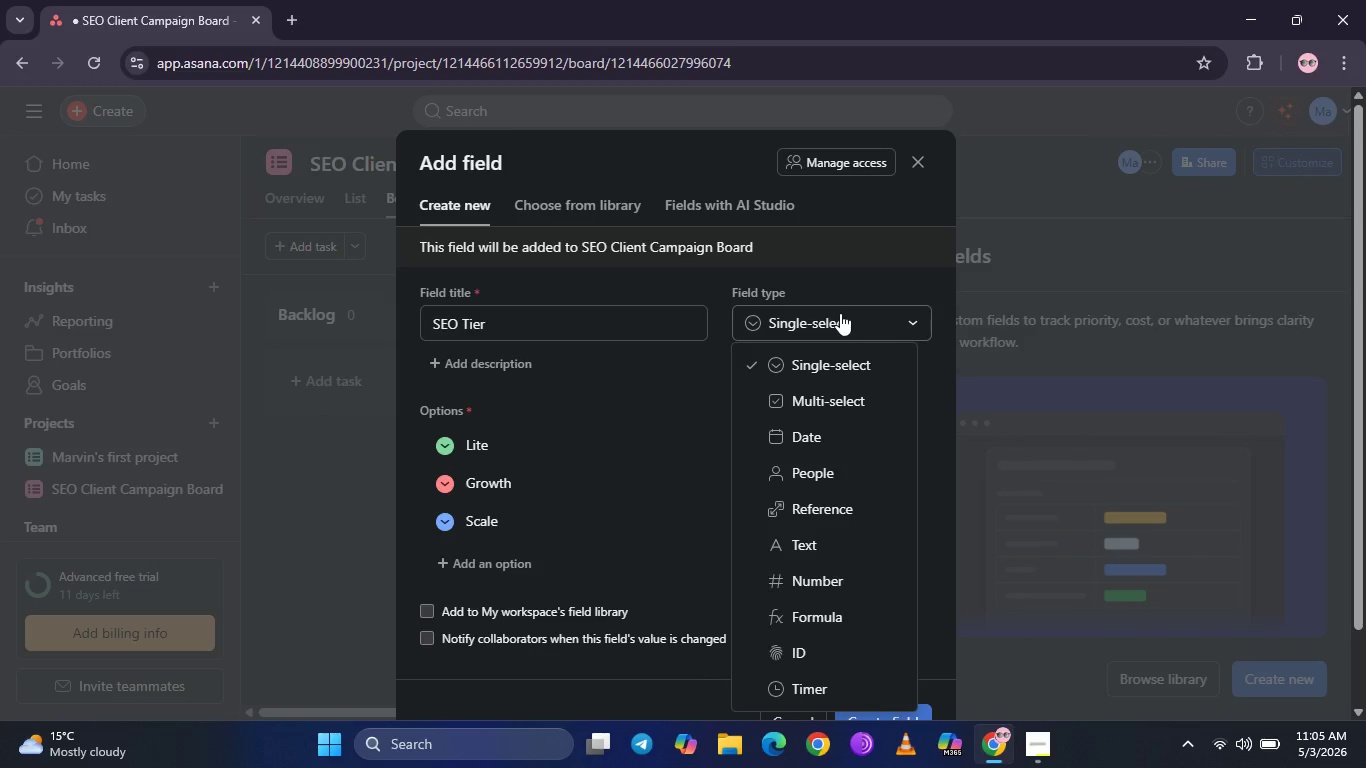 
left_click([905, 322])
 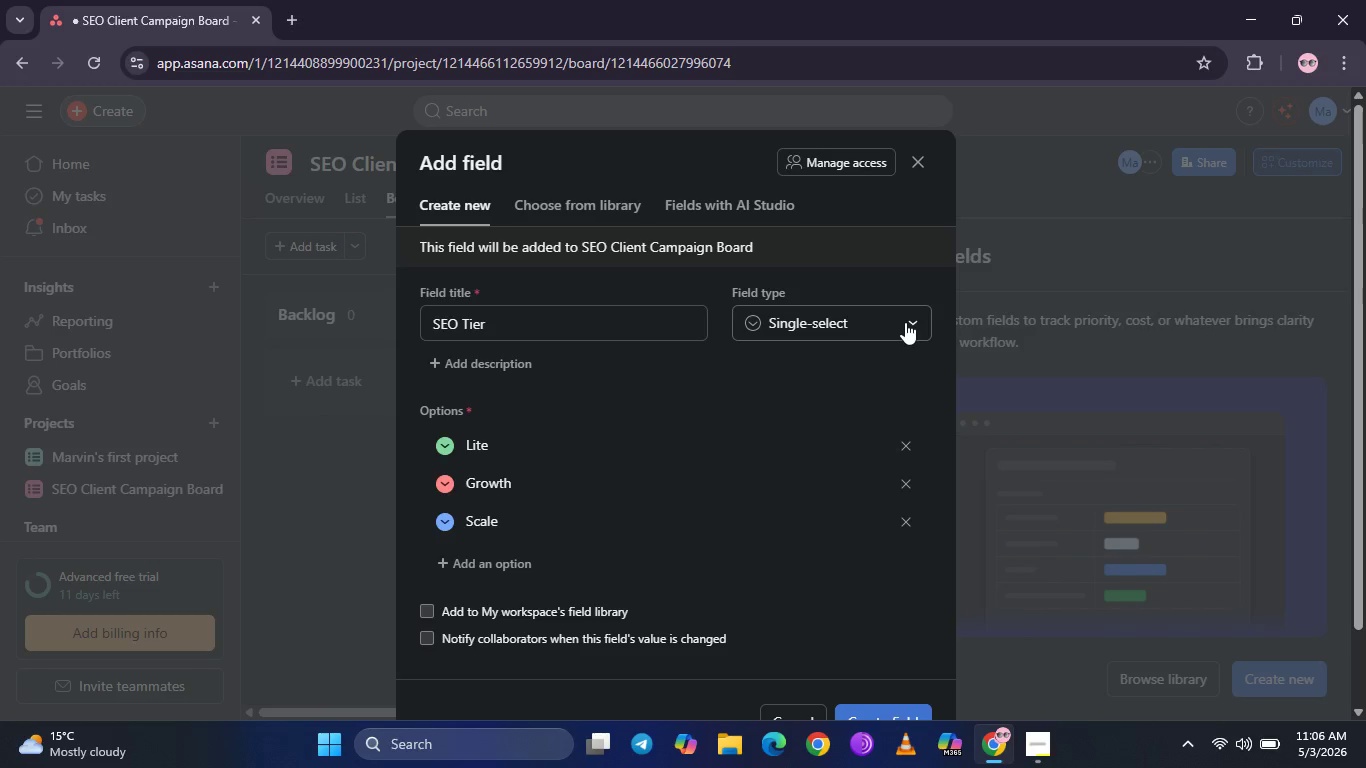 
wait(38.94)
 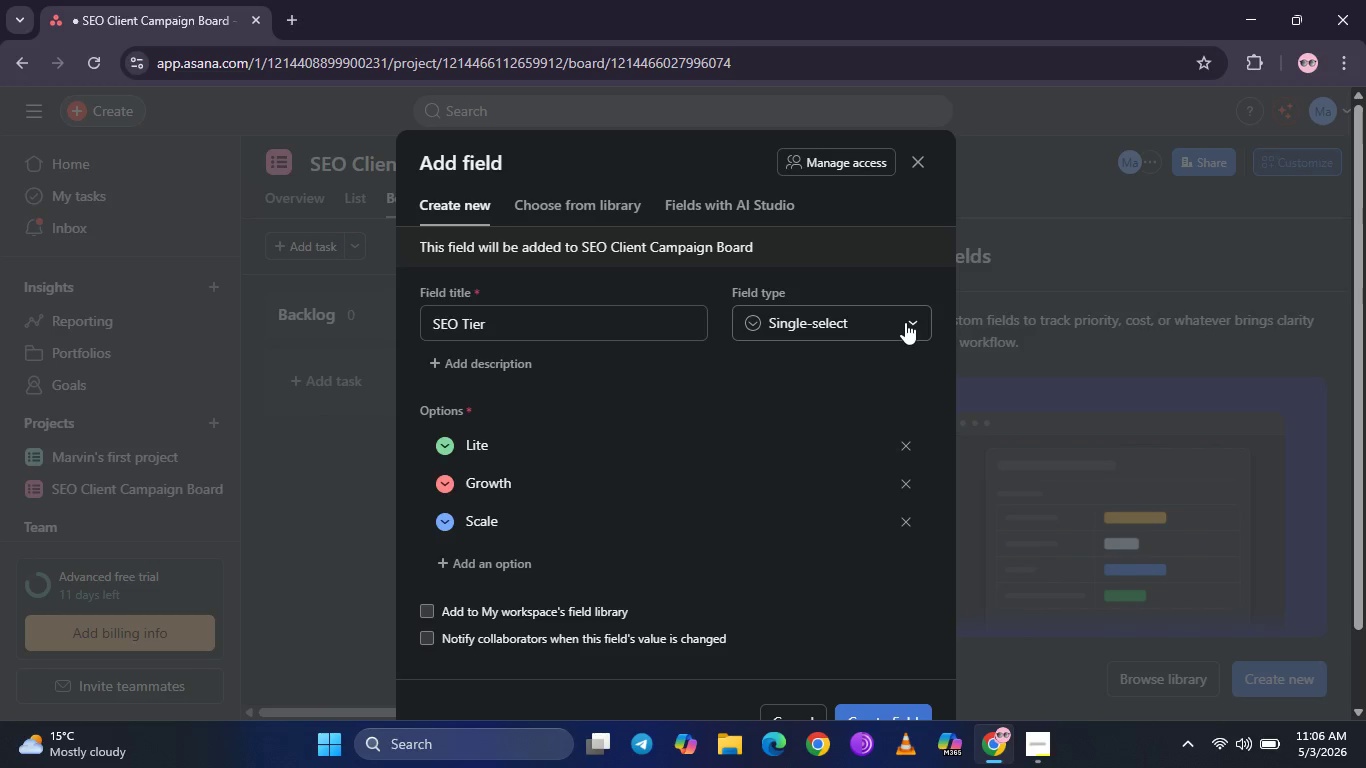 
scroll: coordinate [875, 594], scroll_direction: down, amount: 2.0
 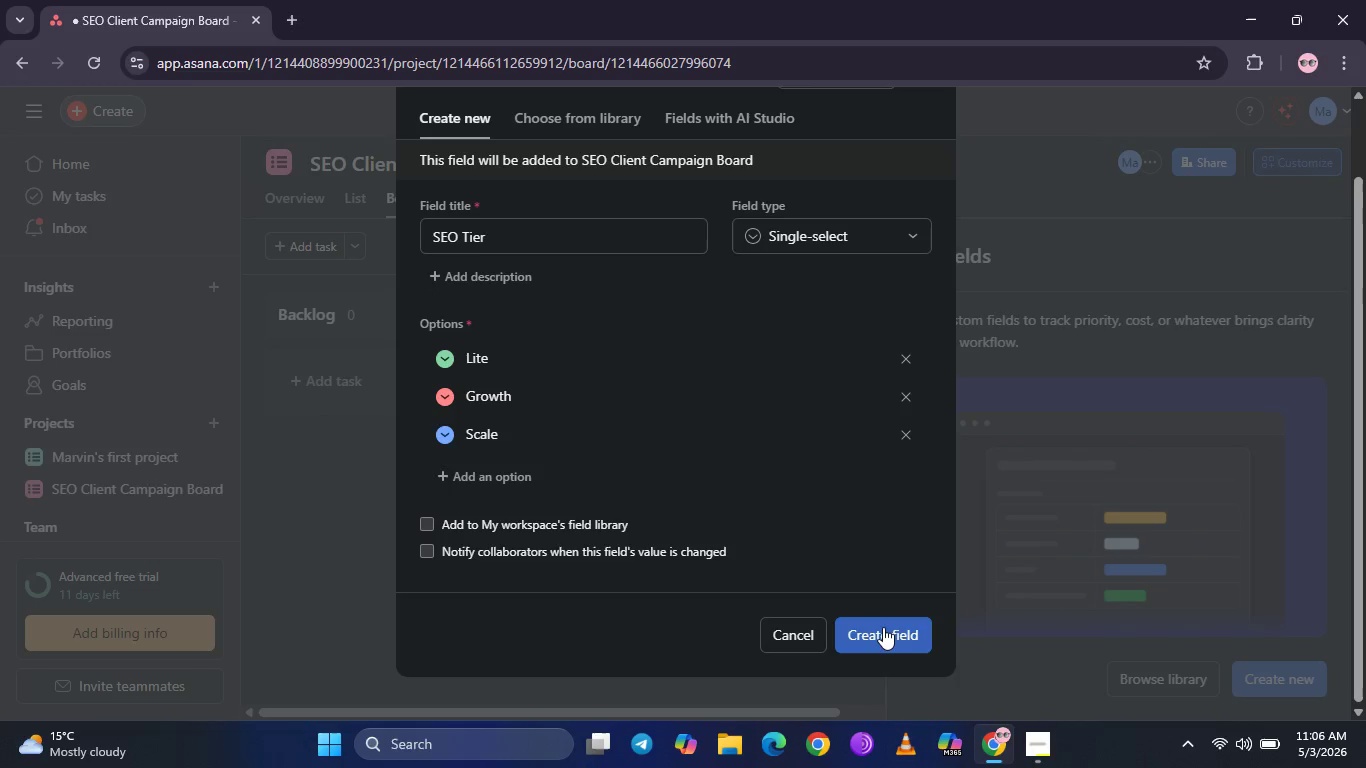 
left_click([883, 627])
 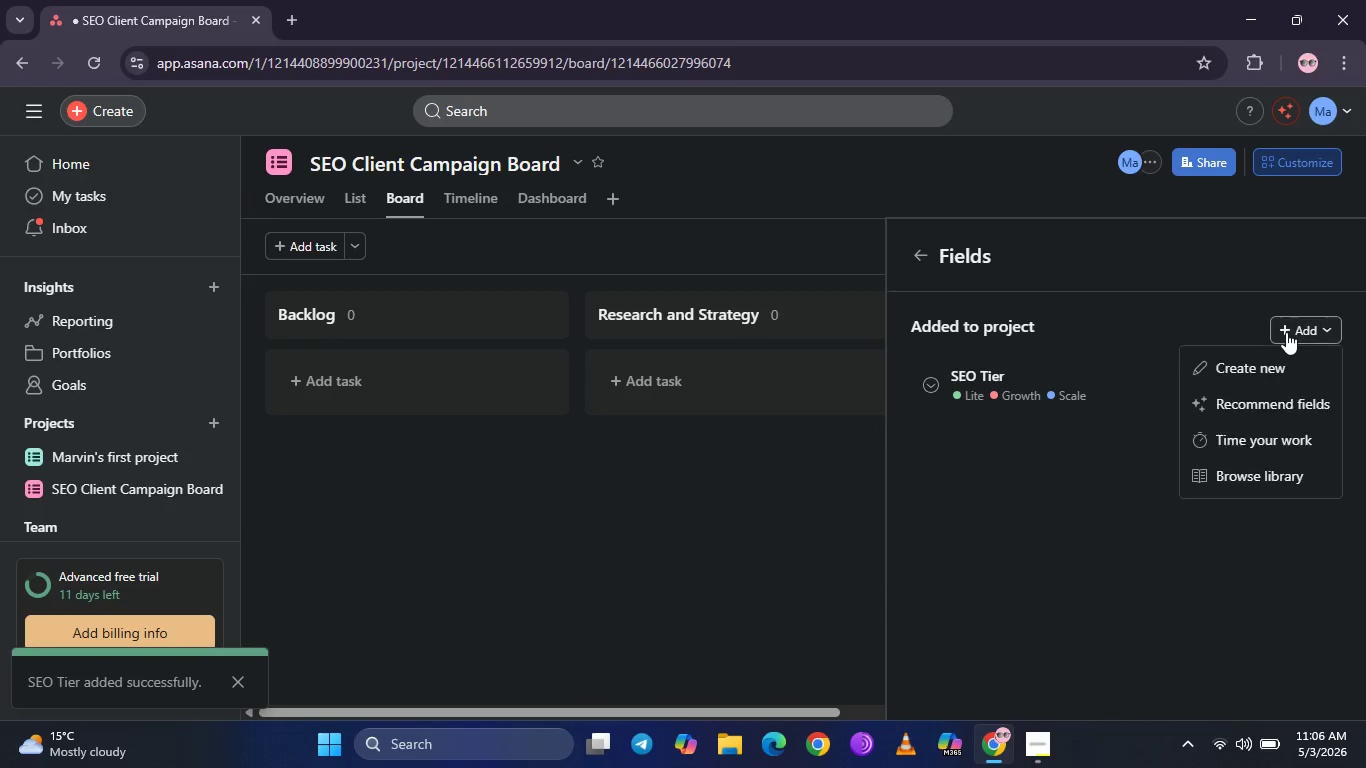 
left_click([1282, 356])
 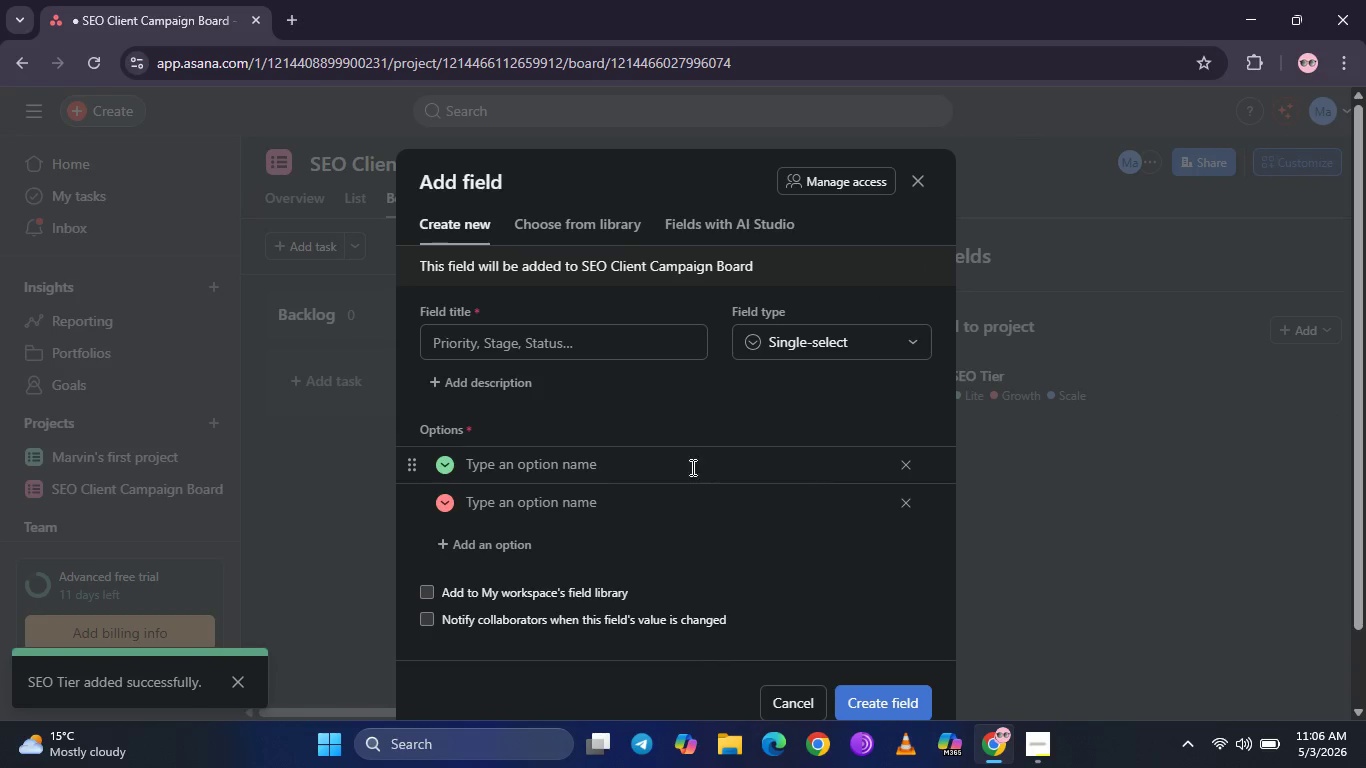 
left_click([589, 350])
 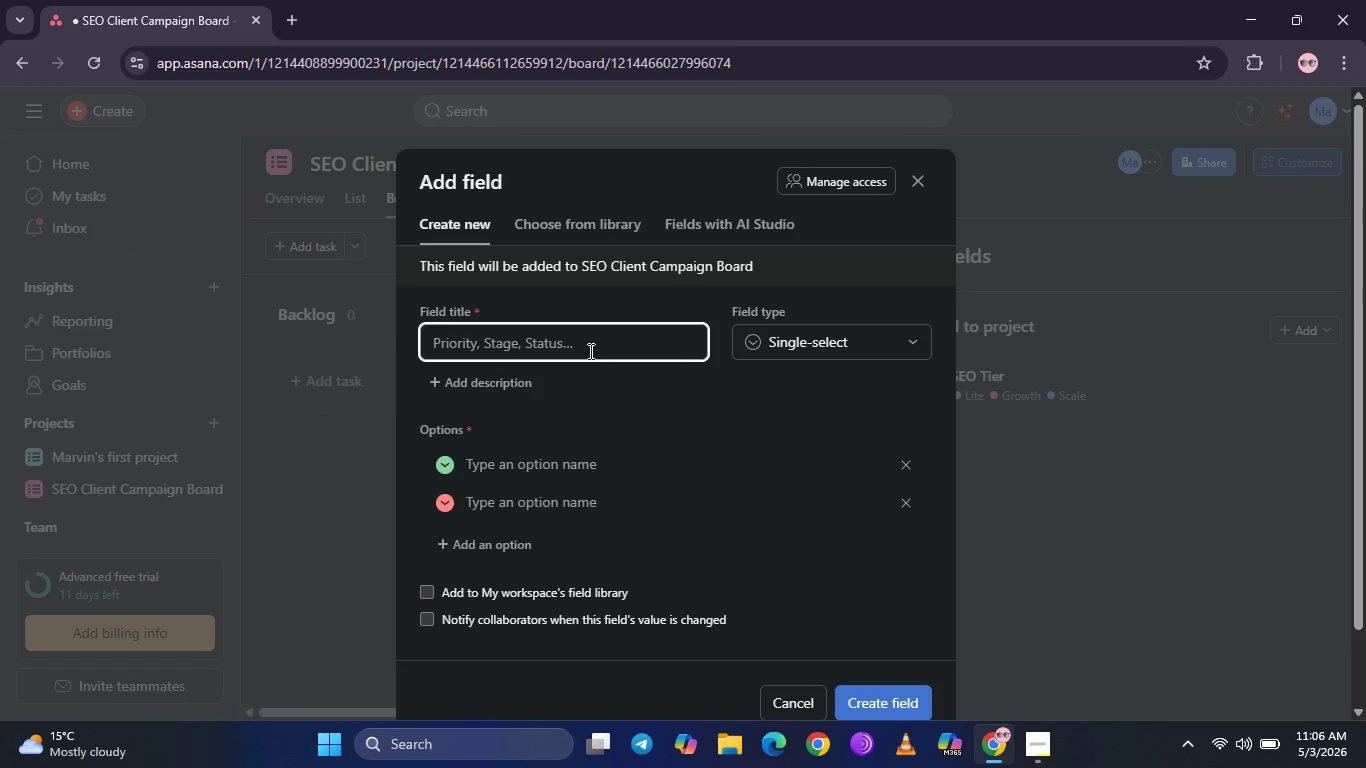 
wait(8.06)
 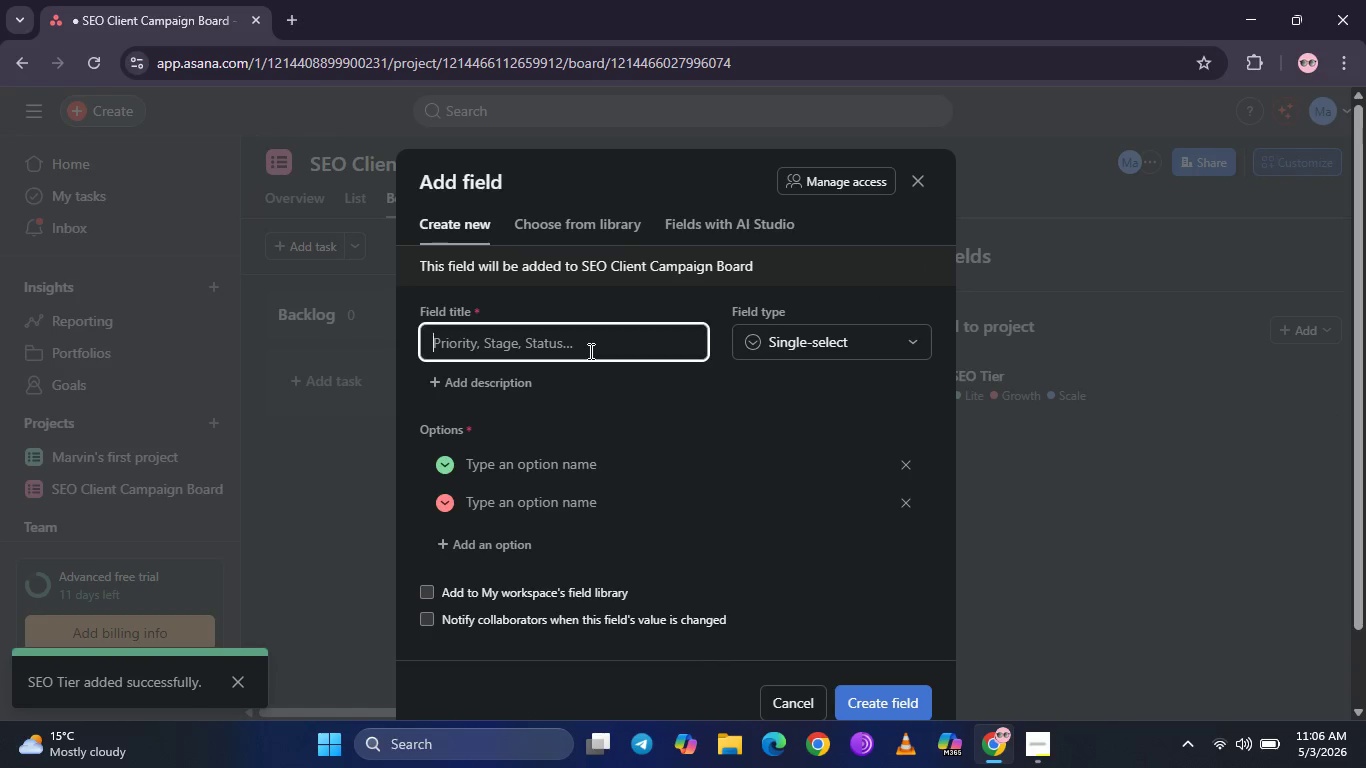 
type(Task )
key(Backspace)
type( Y)
key(Backspace)
type(Type )
 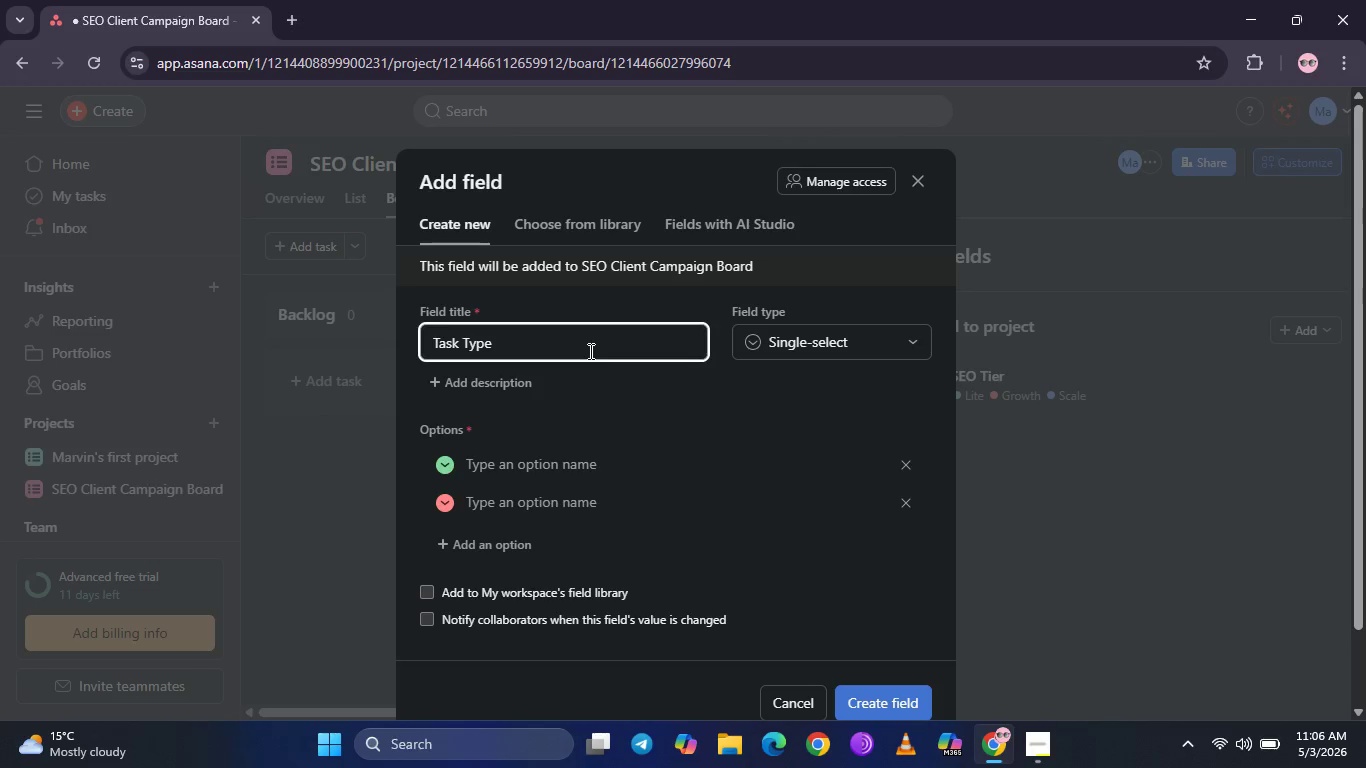 
wait(5.22)
 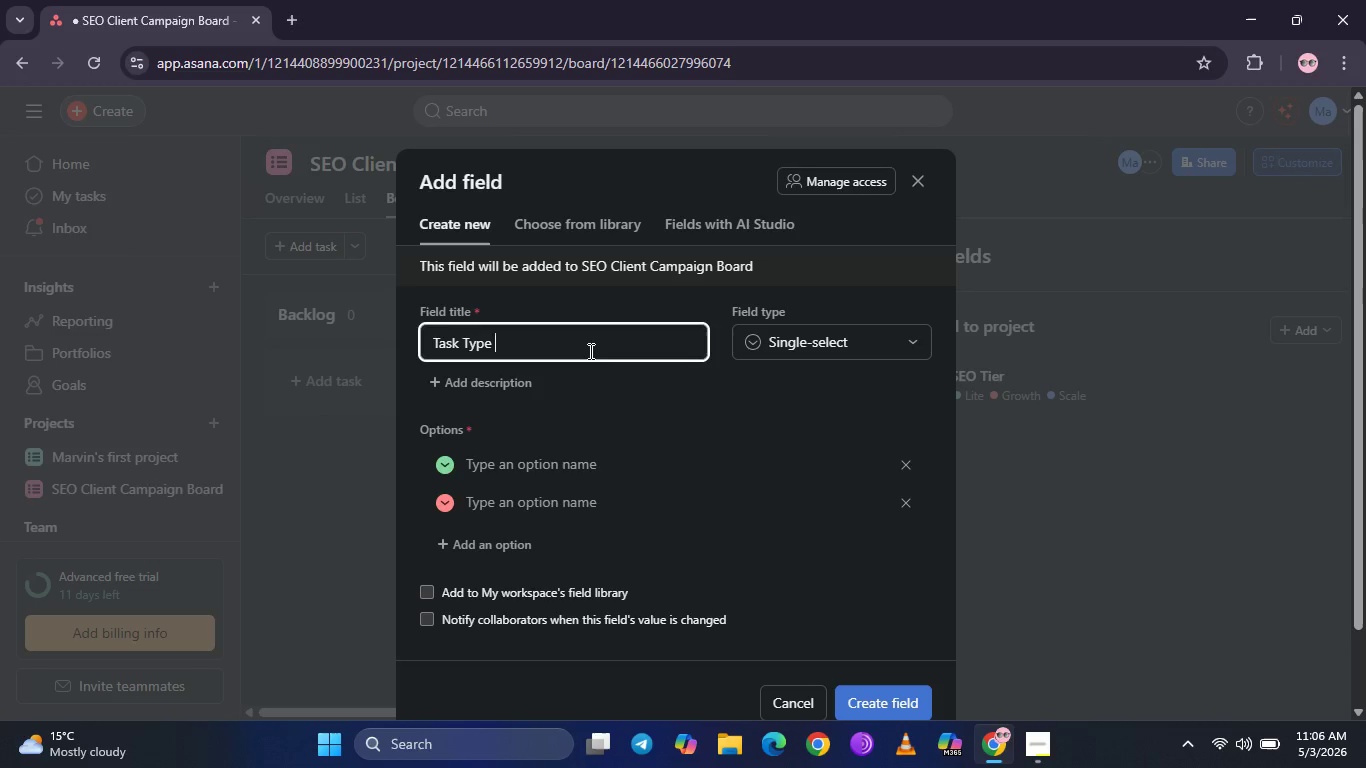 
left_click([556, 453])
 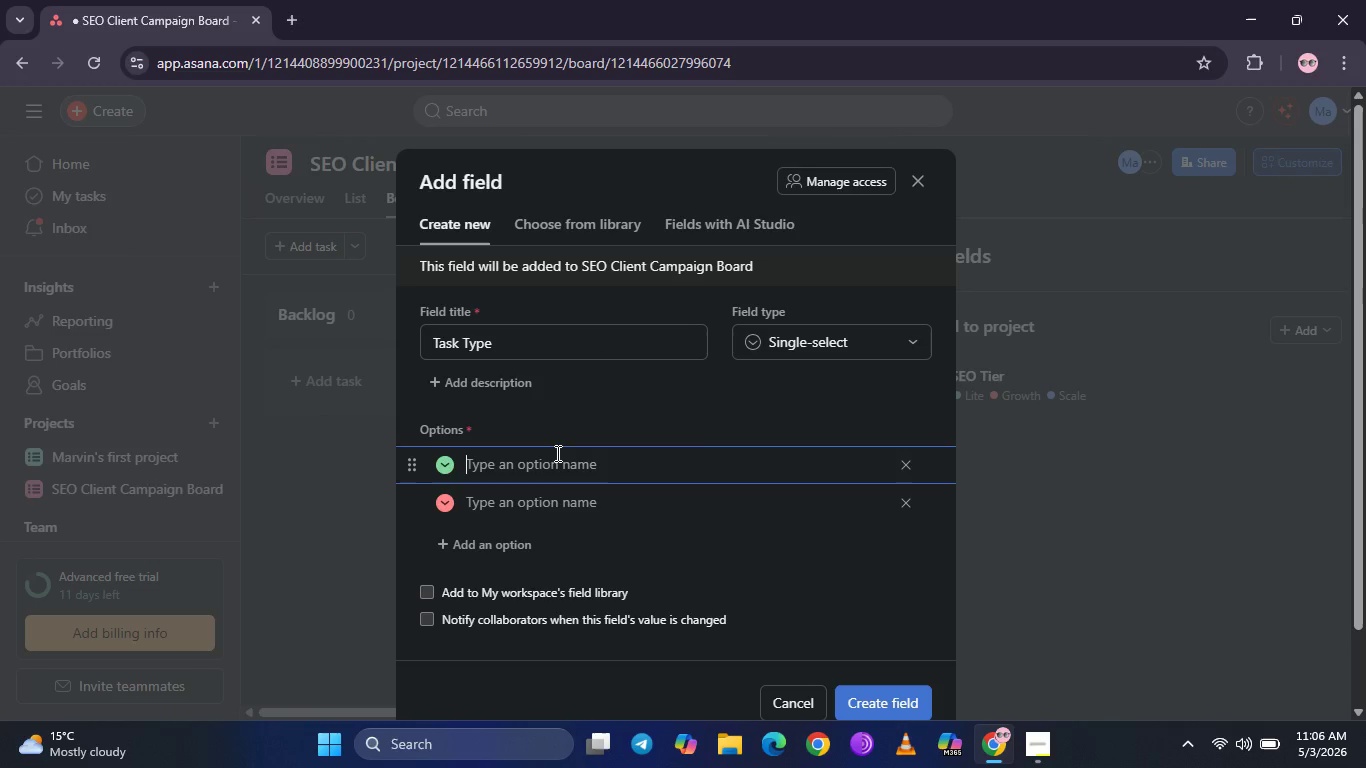 
type(Blog p)
key(Backspace)
type(Post)
 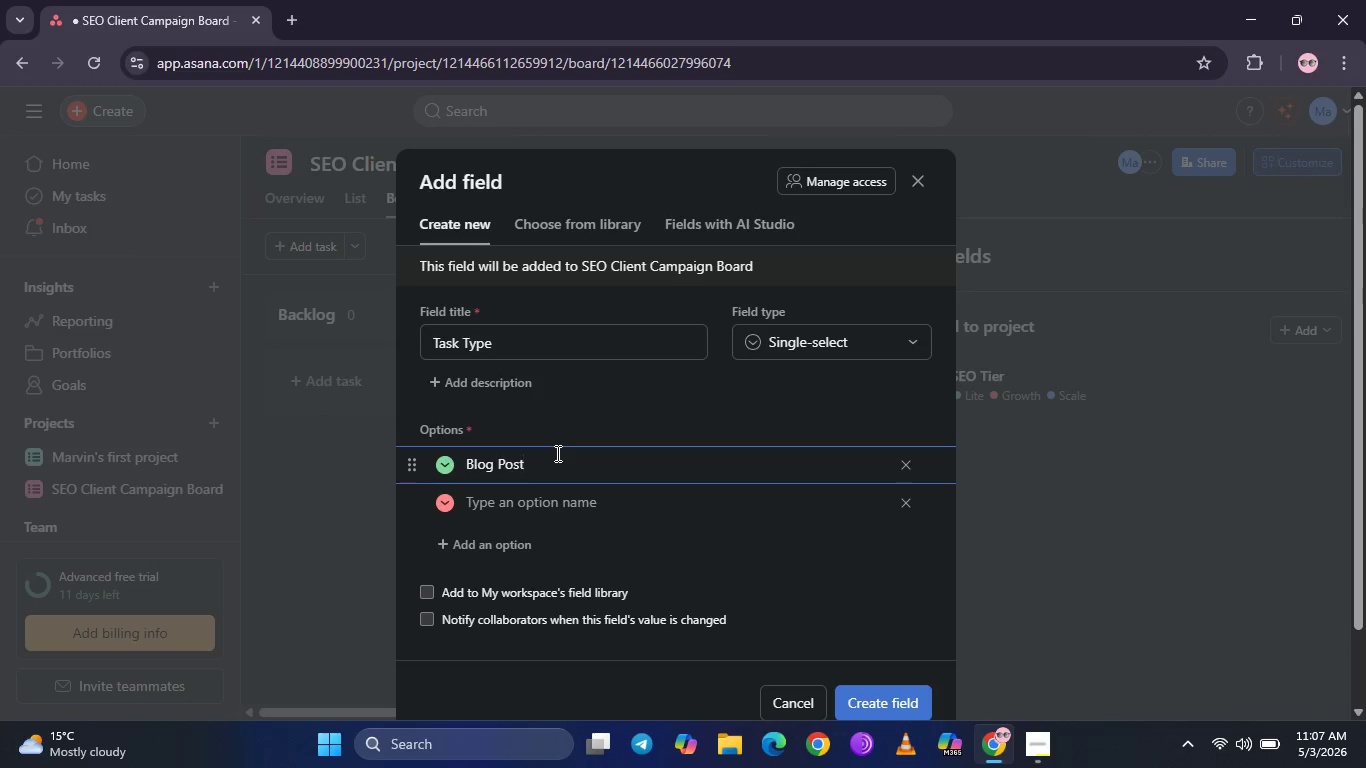 
left_click([564, 514])
 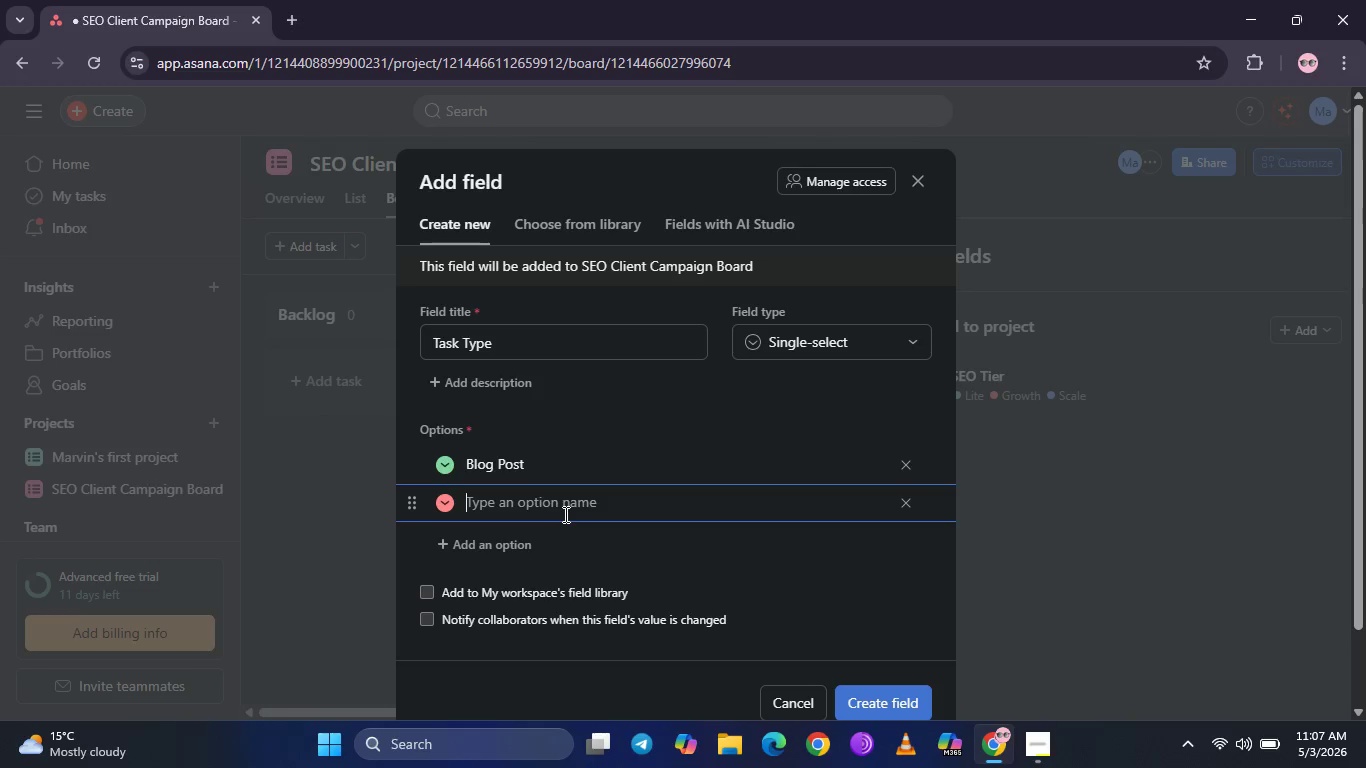 
type(Backlink)
 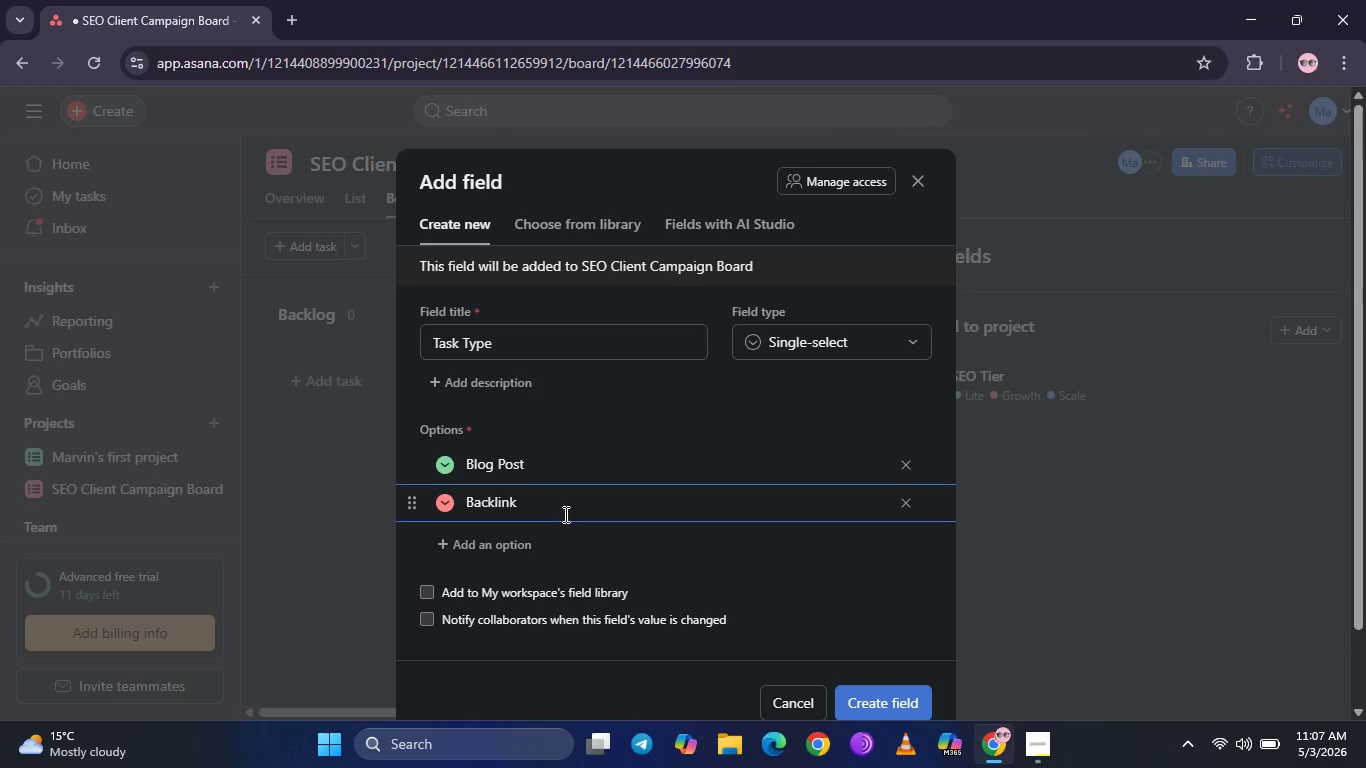 
left_click([546, 548])
 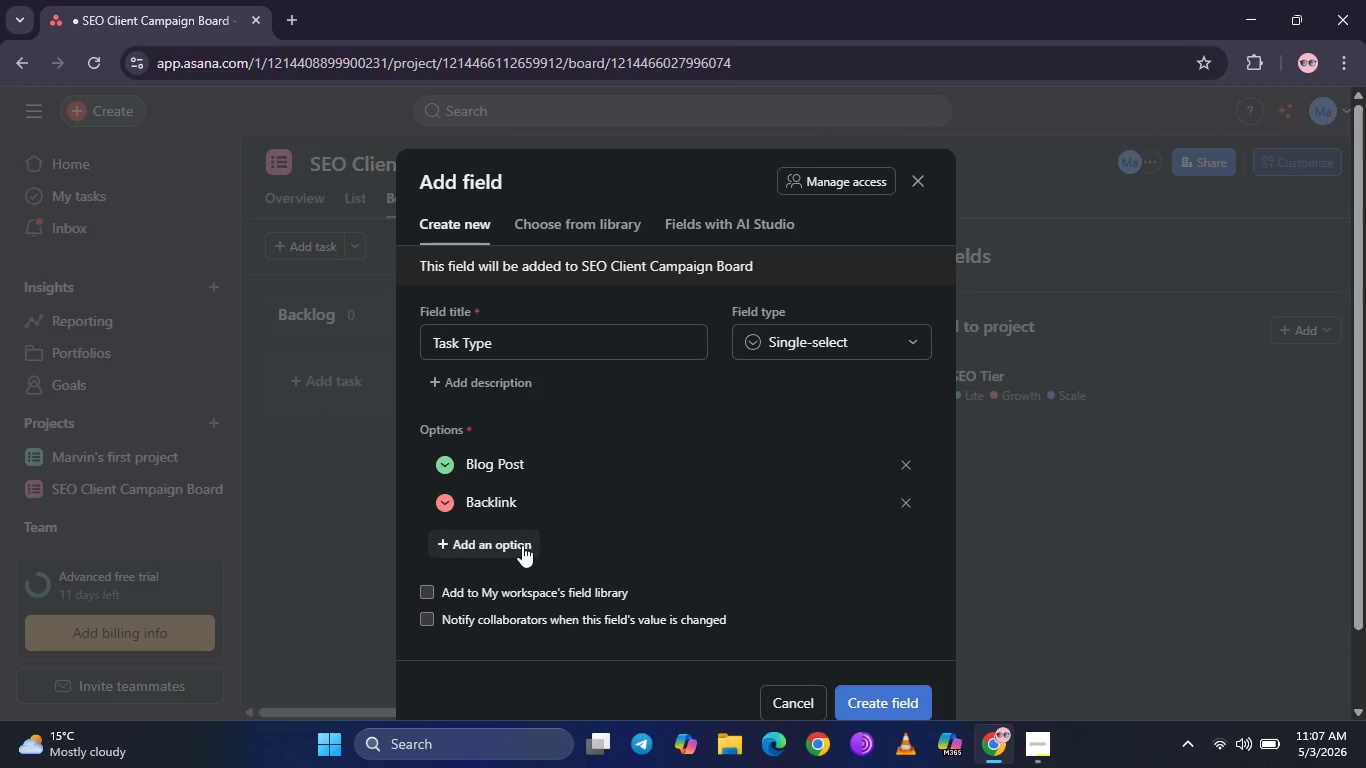 
left_click([522, 545])
 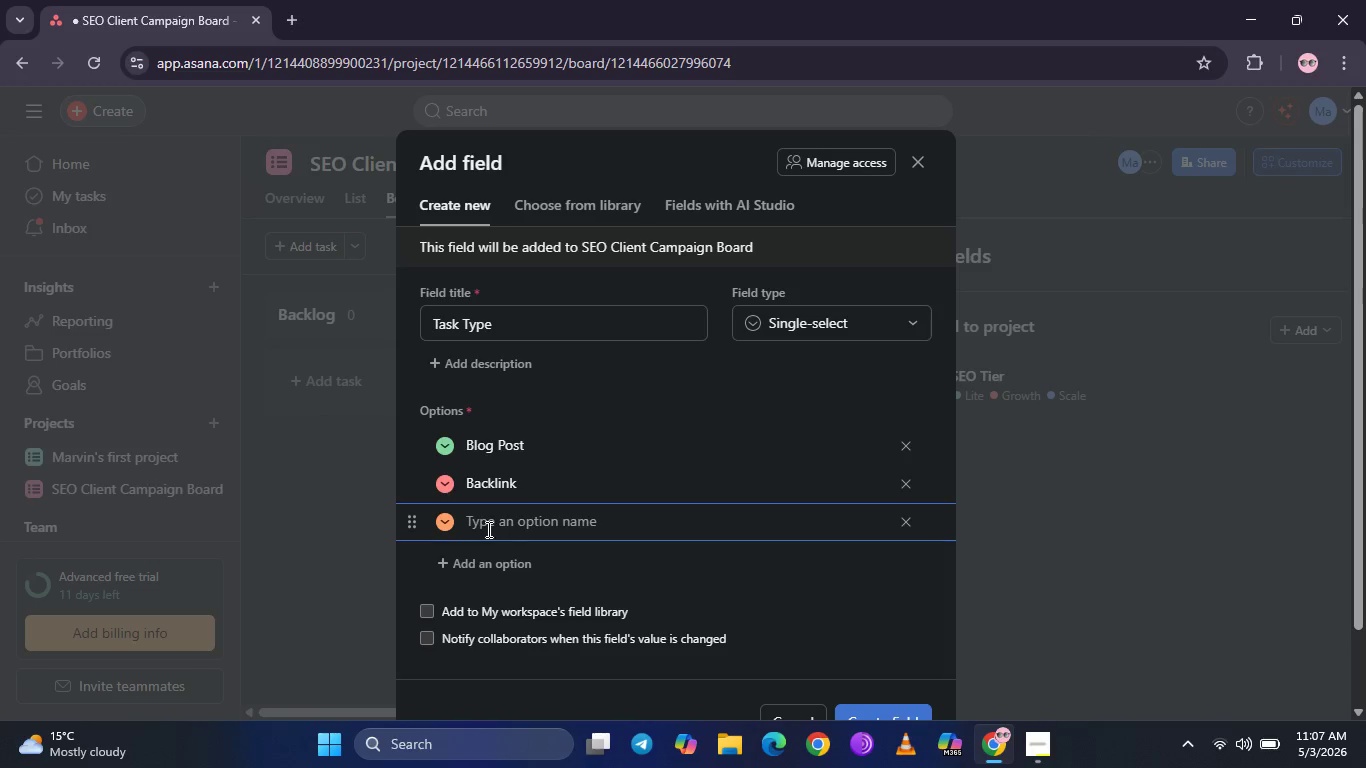 
type(Technical Fix)
 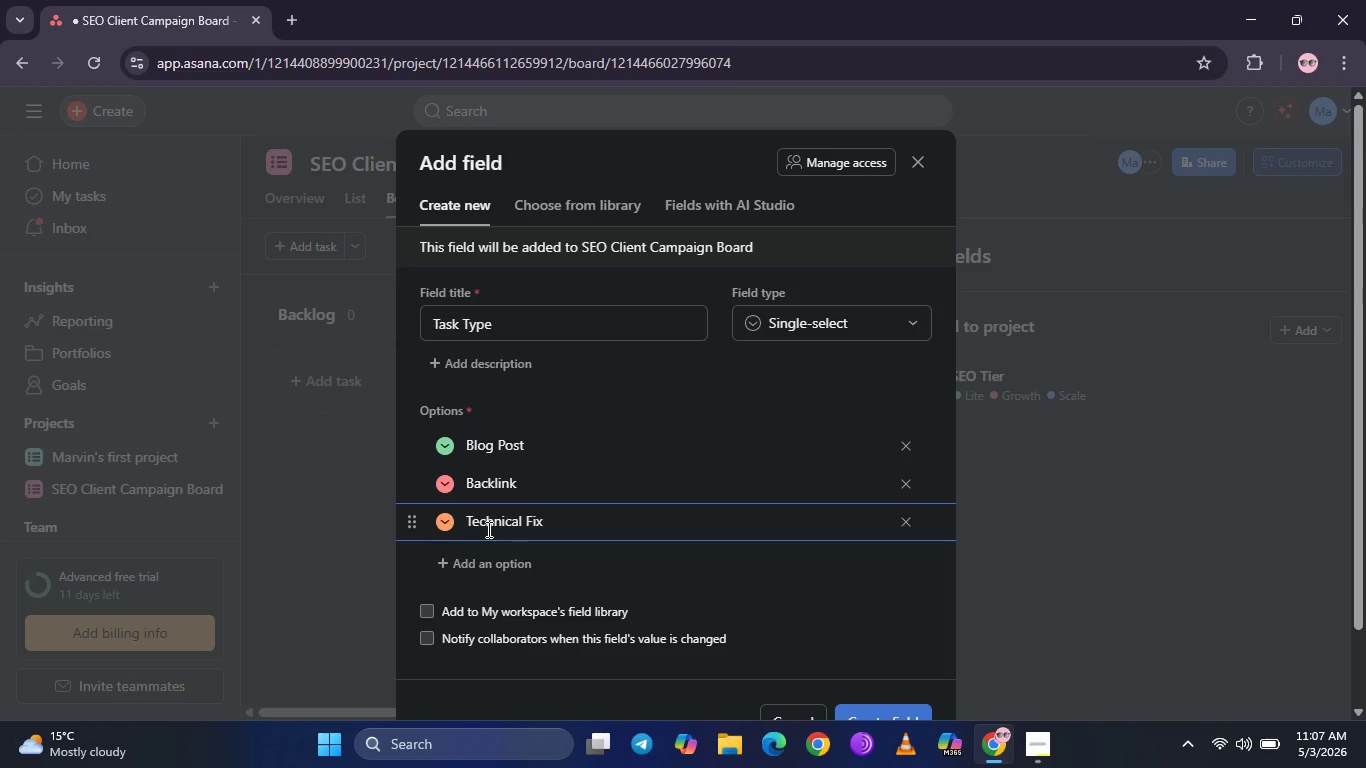 
left_click([507, 563])
 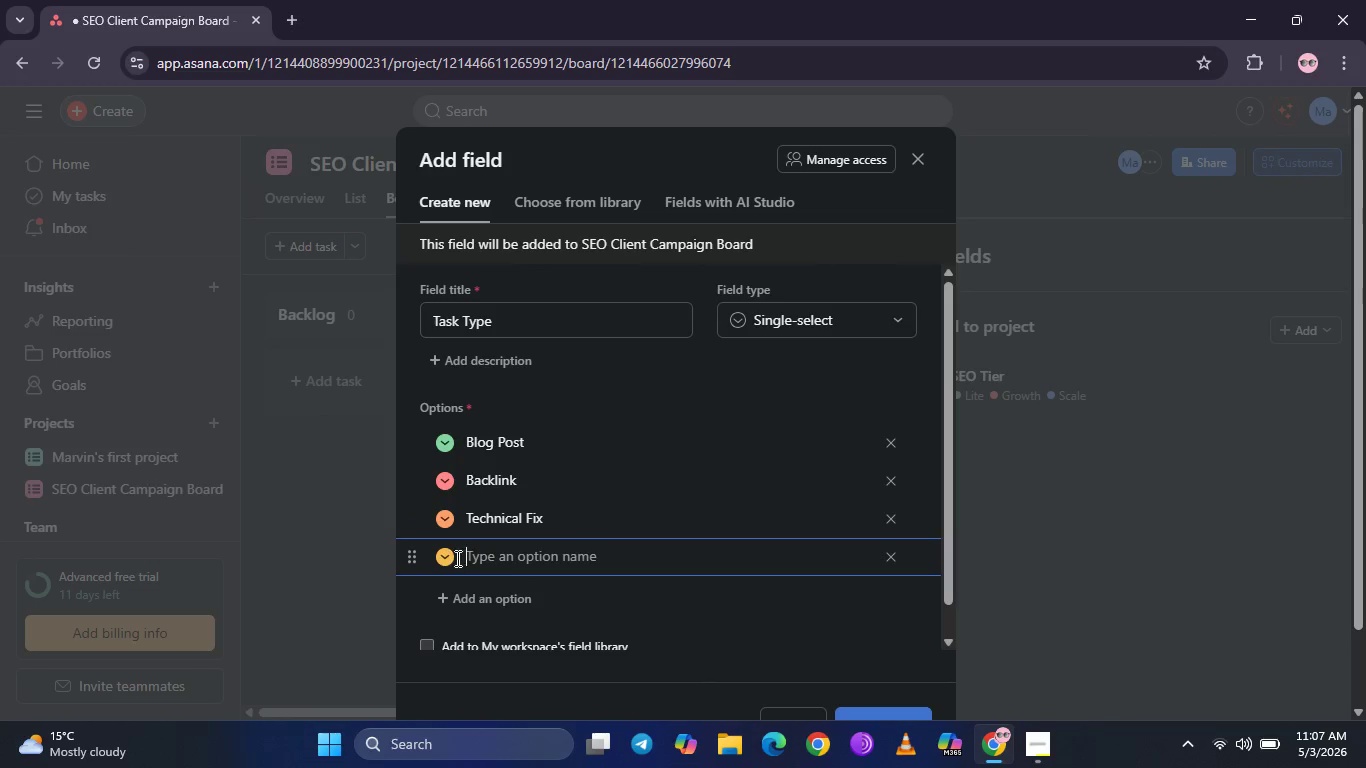 
left_click([456, 558])
 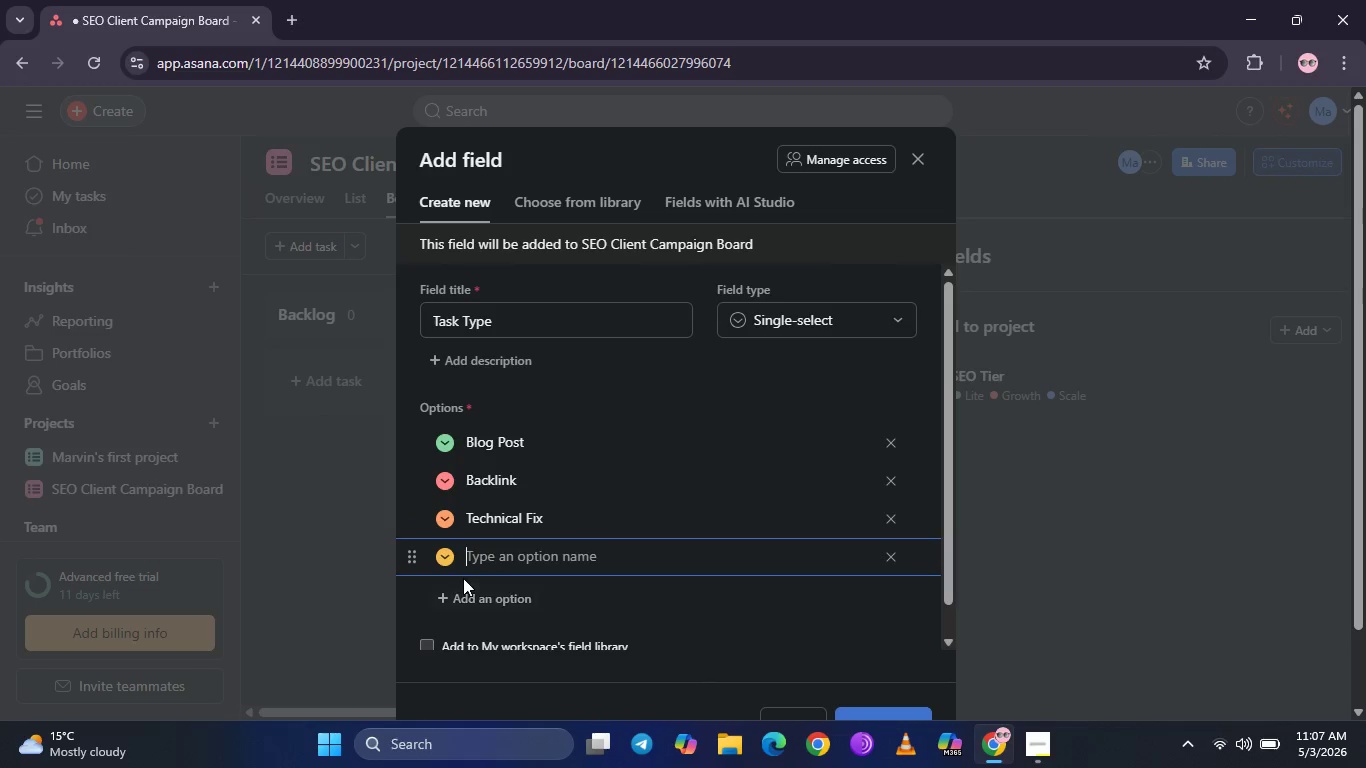 
left_click([444, 553])
 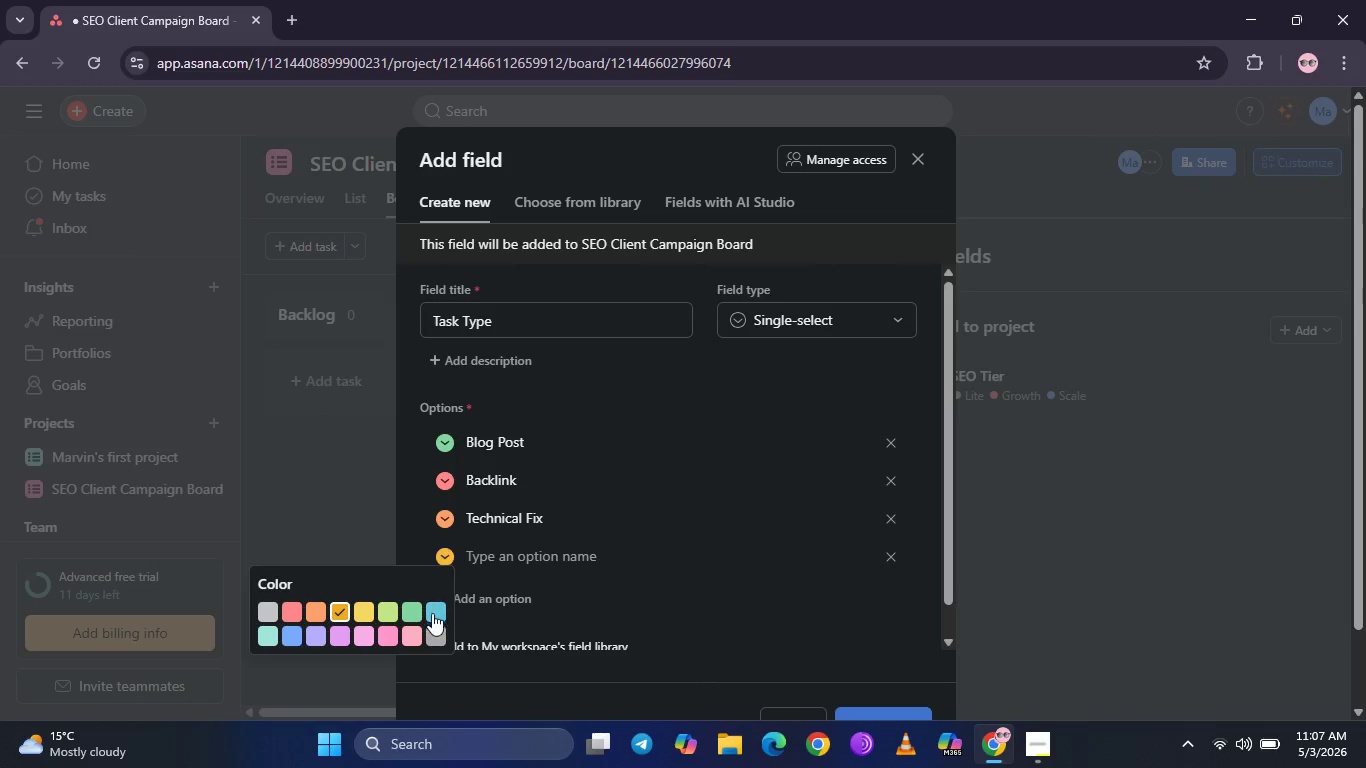 
left_click([431, 616])
 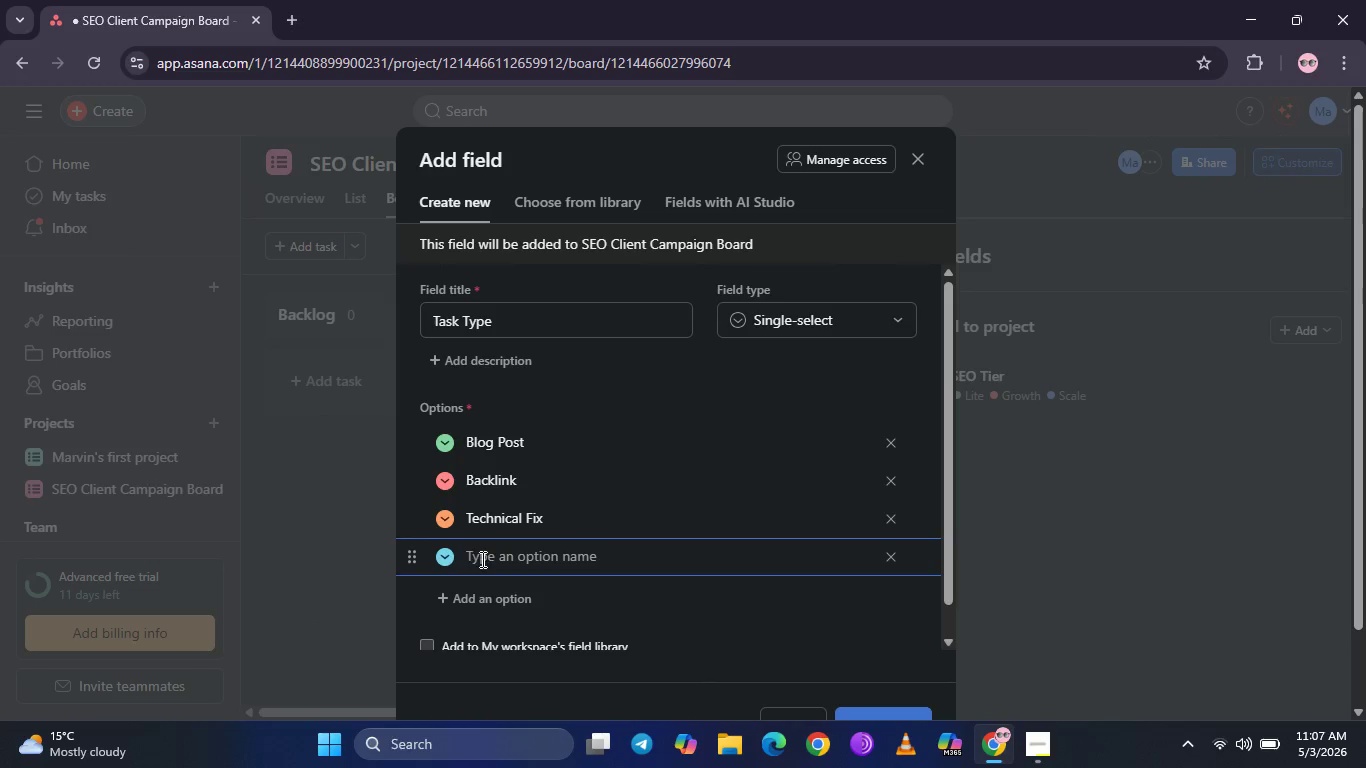 
left_click([481, 559])
 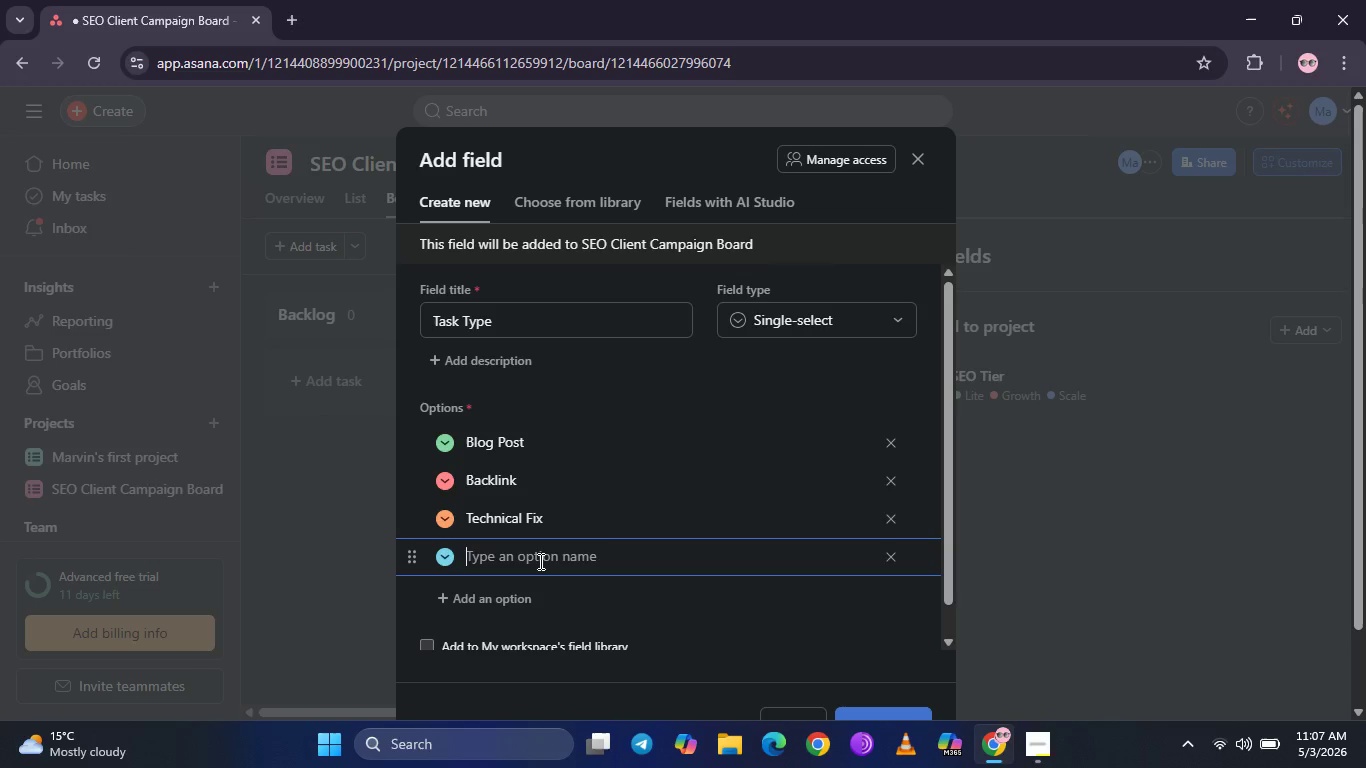 
type(On-Page Audit )
 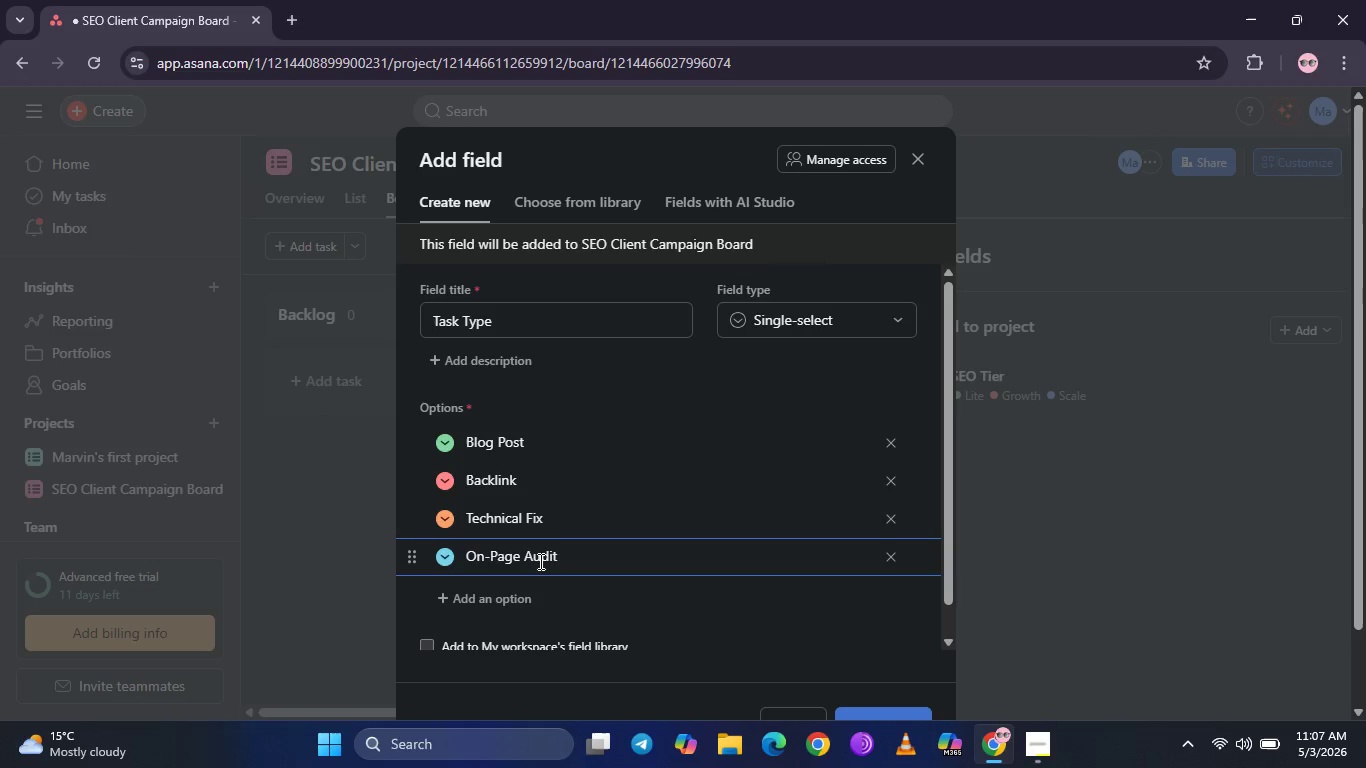 
scroll: coordinate [736, 385], scroll_direction: down, amount: 3.0
 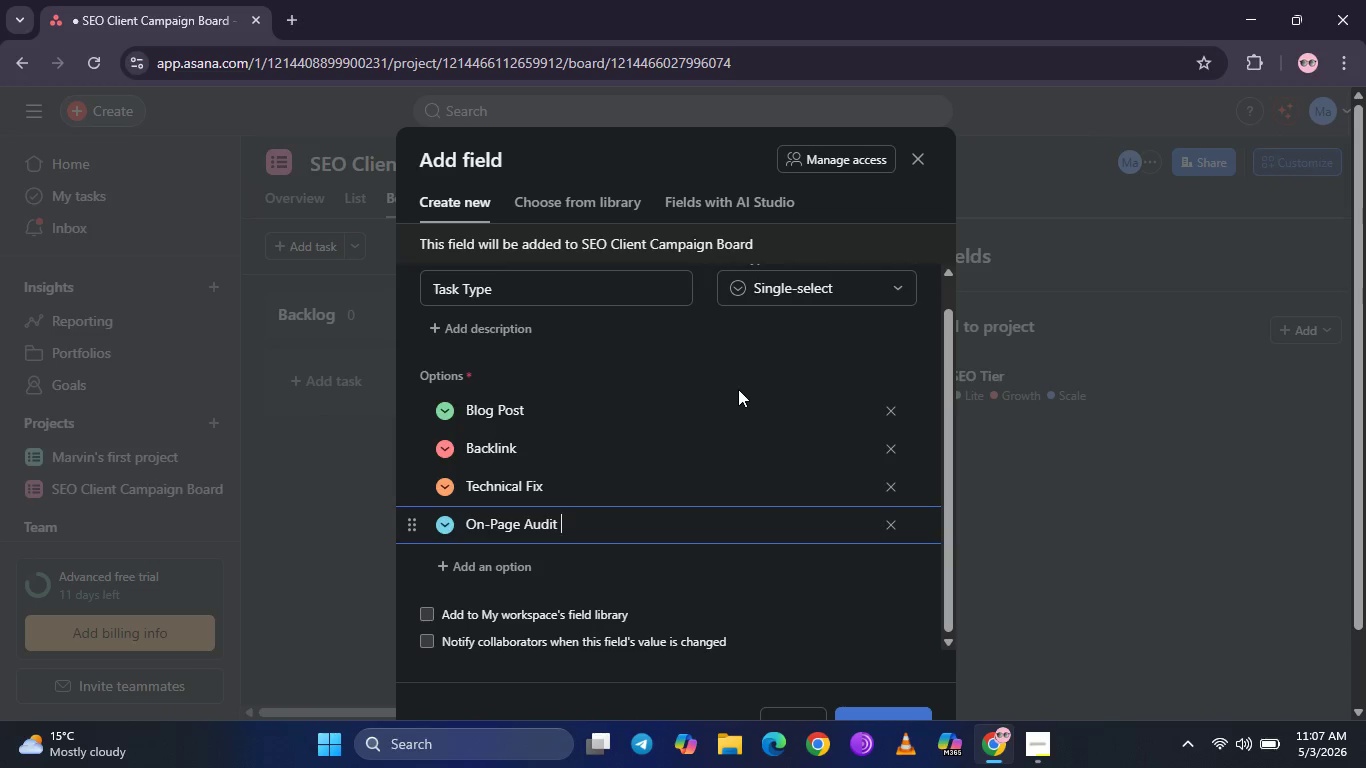 
scroll: coordinate [743, 390], scroll_direction: none, amount: 0.0
 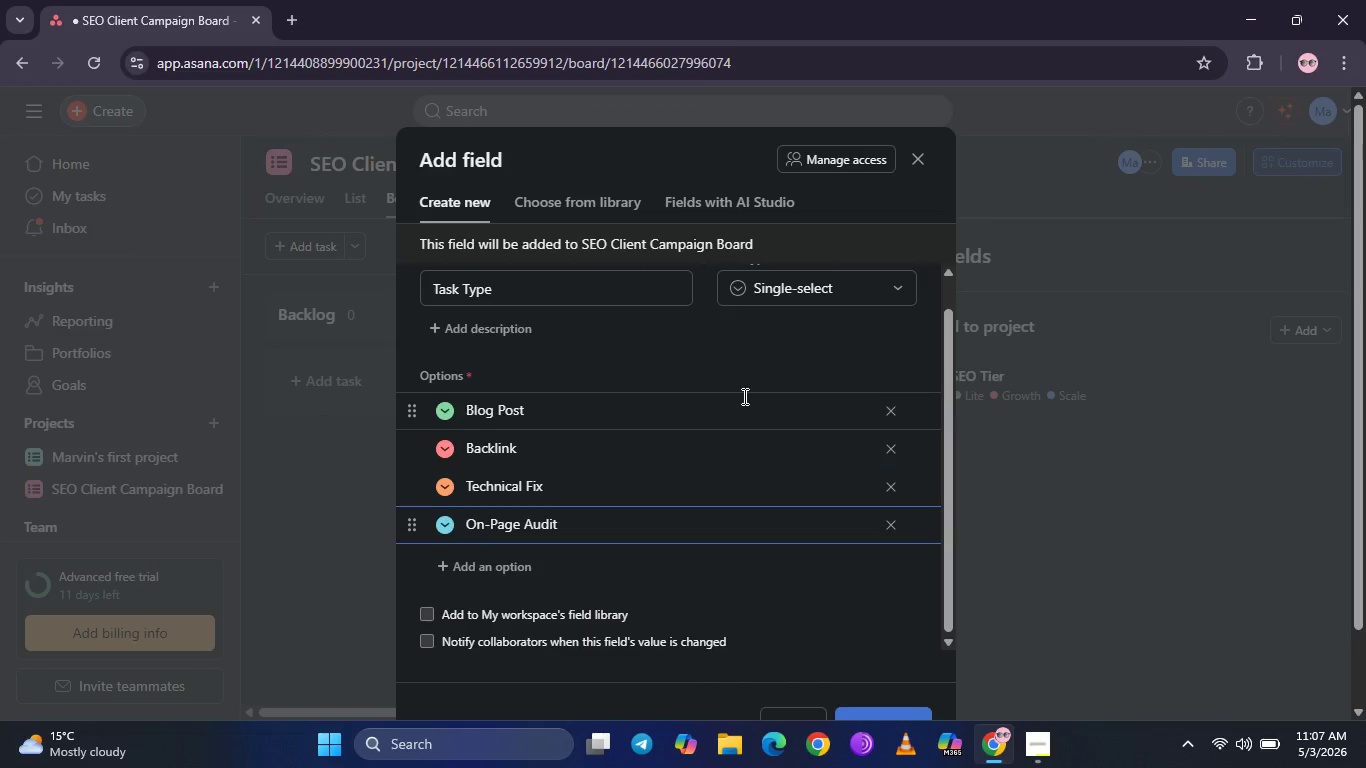 
scroll: coordinate [742, 404], scroll_direction: up, amount: 2.0
 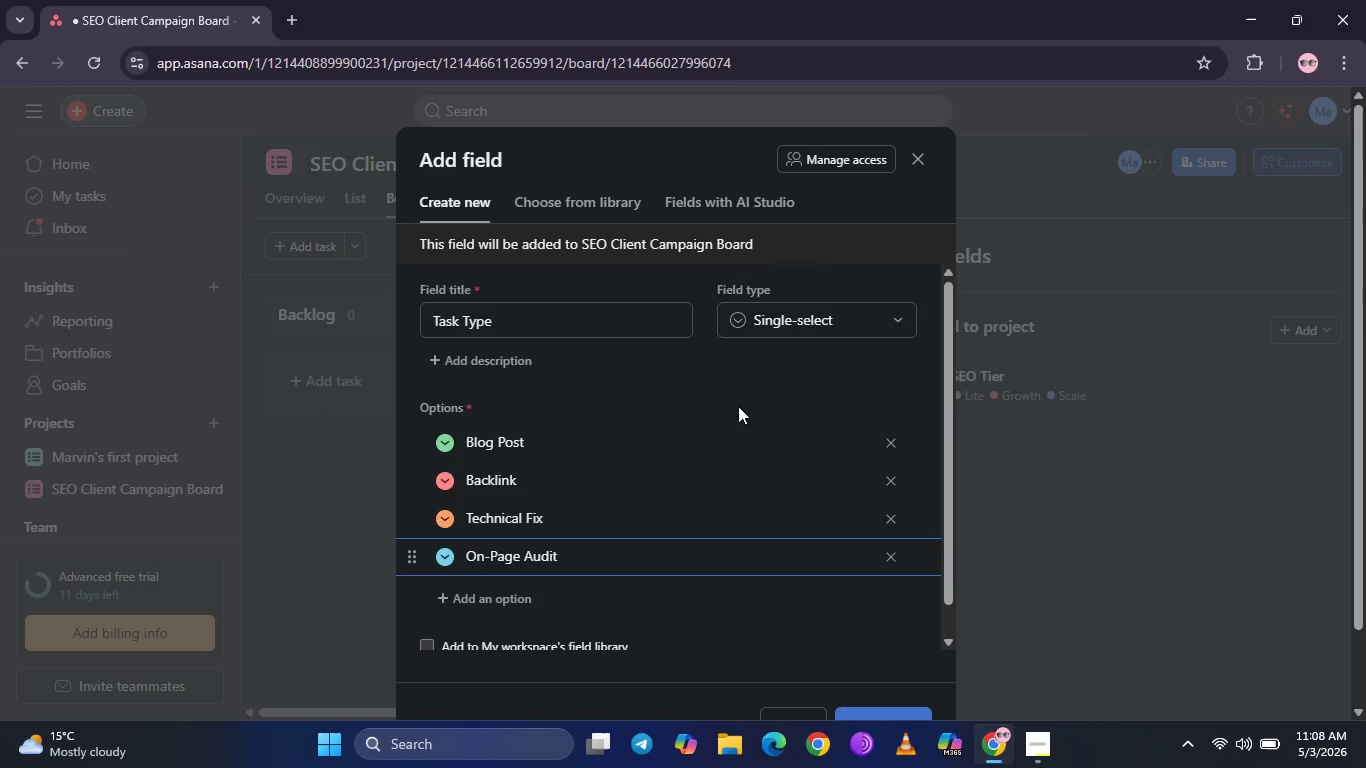 
scroll: coordinate [863, 493], scroll_direction: down, amount: 6.0
 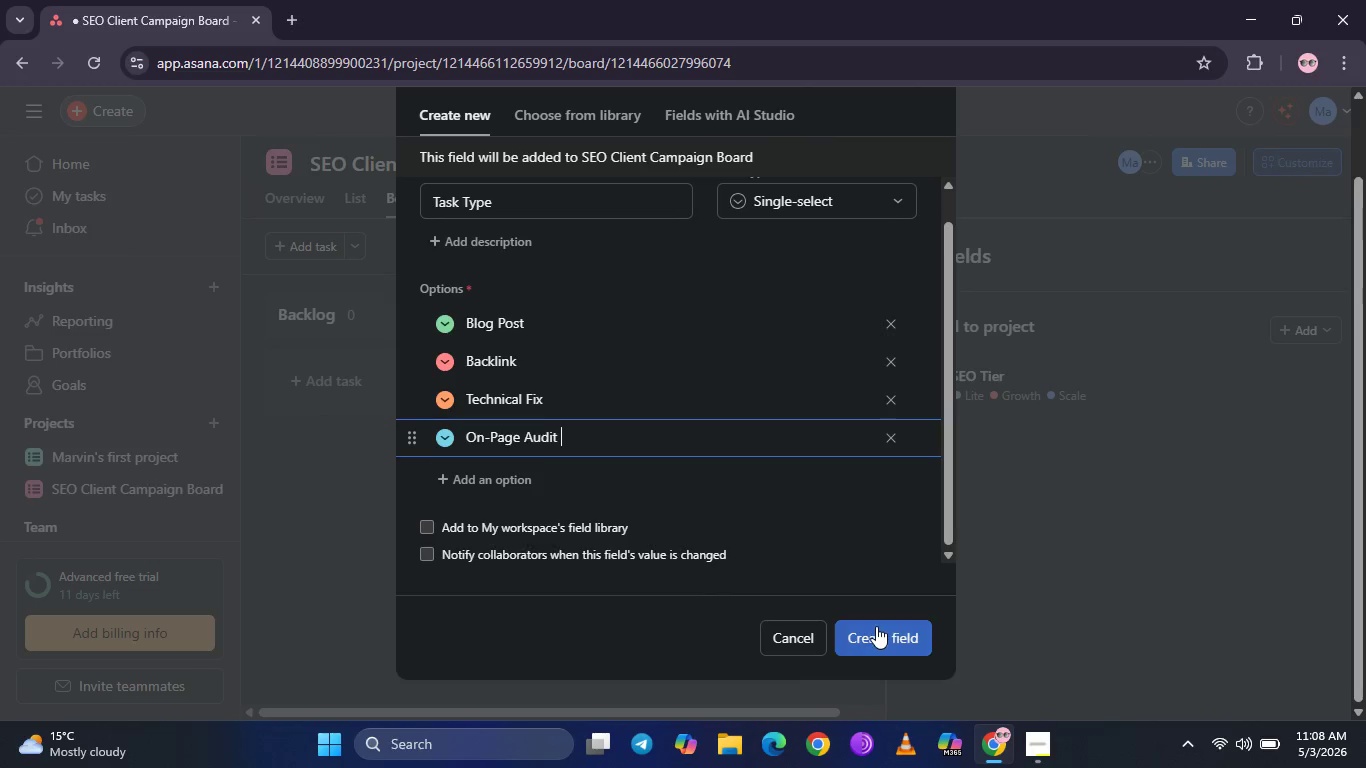 
left_click([876, 626])
 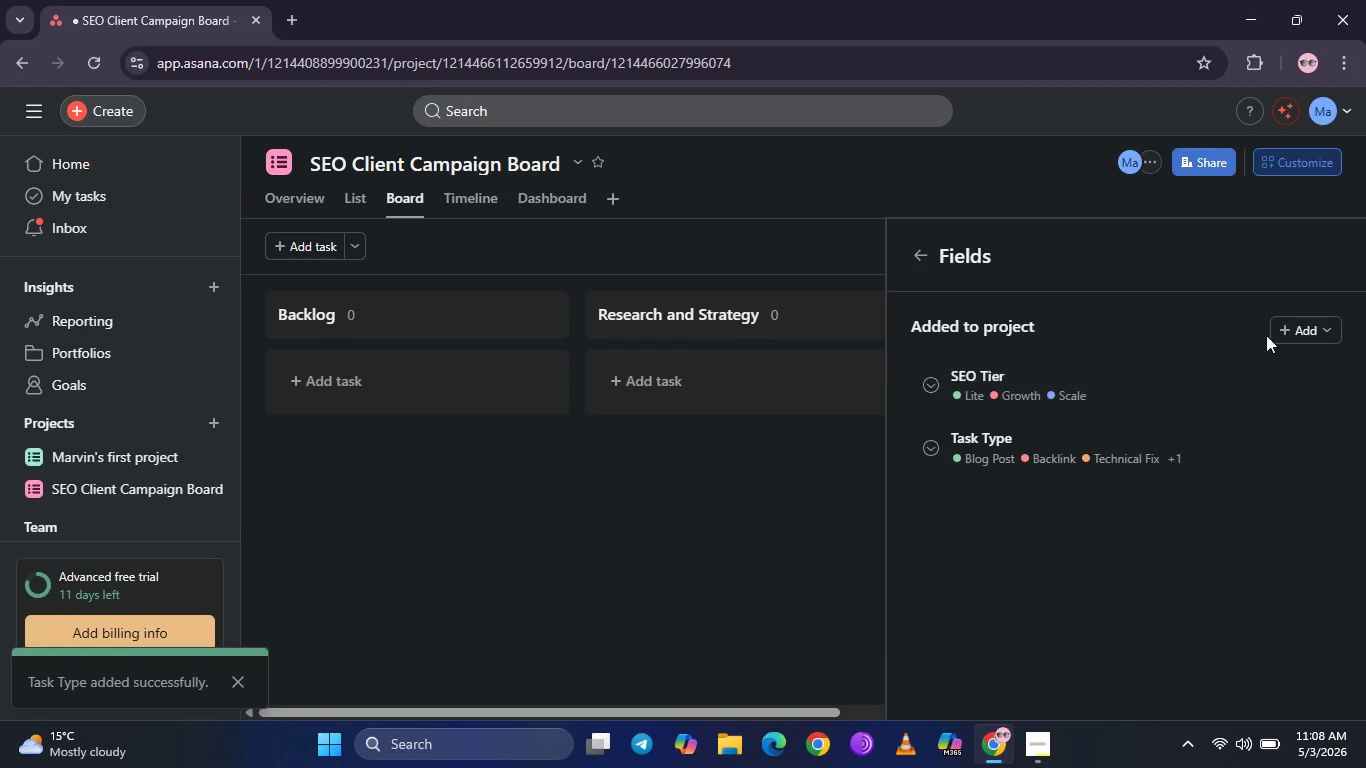 
left_click([1284, 331])
 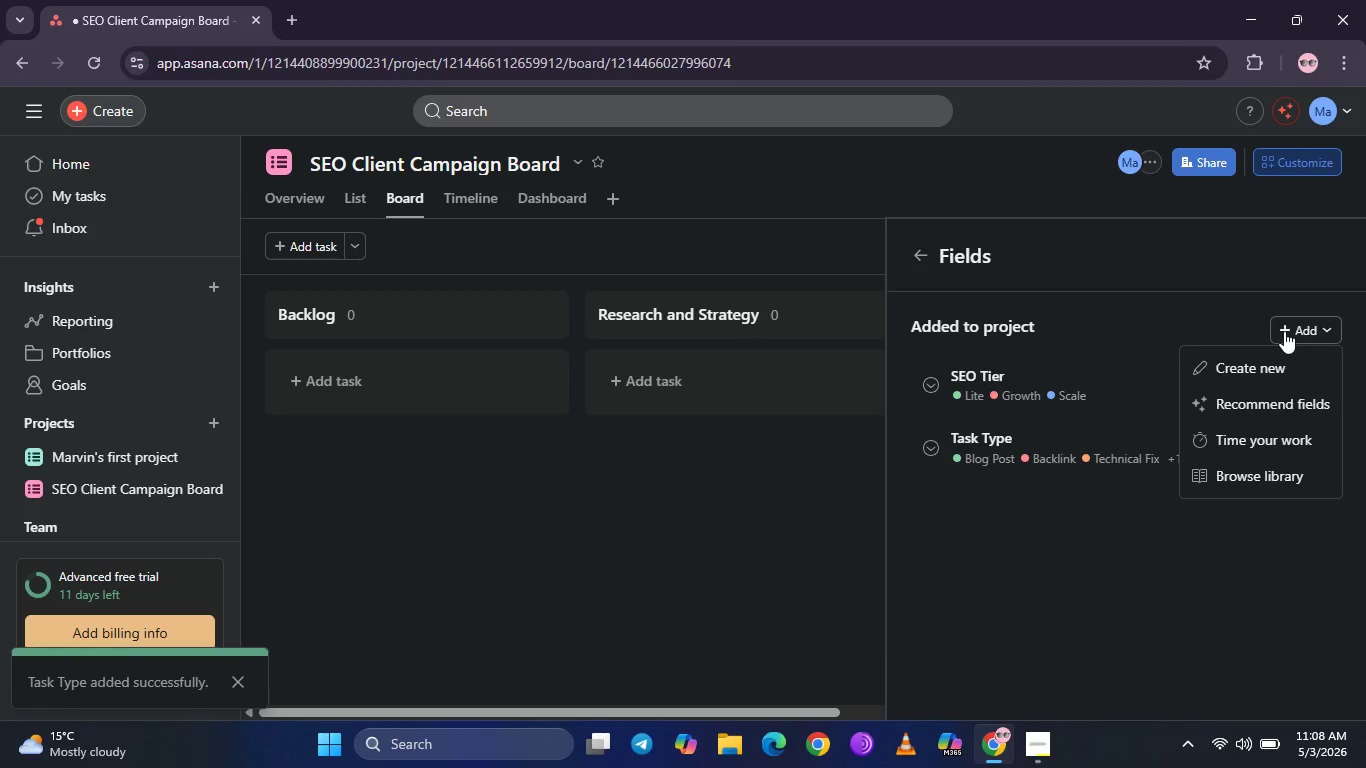 
left_click([1285, 358])